 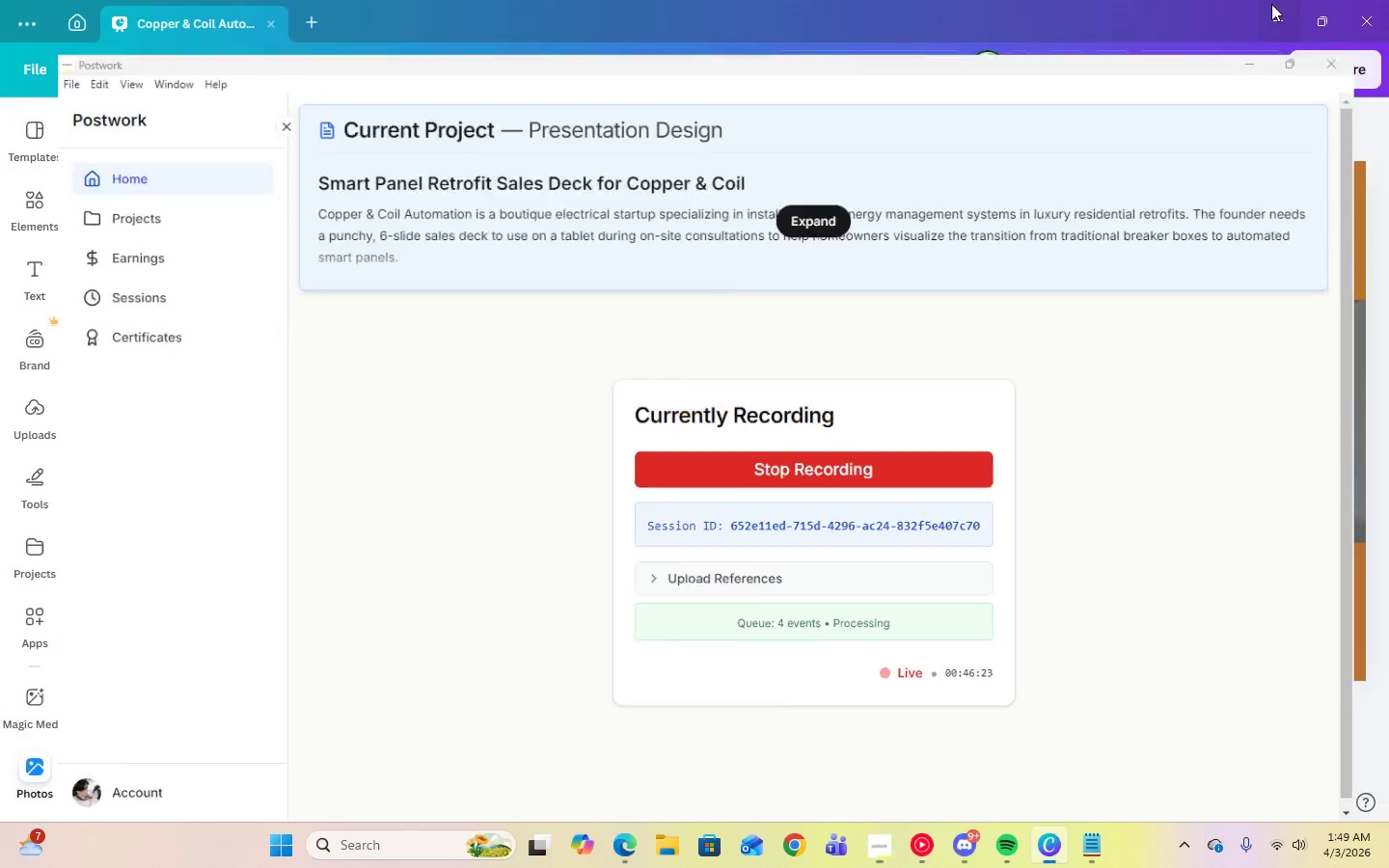 
scroll: coordinate [264, 651], scroll_direction: down, amount: 11.0
 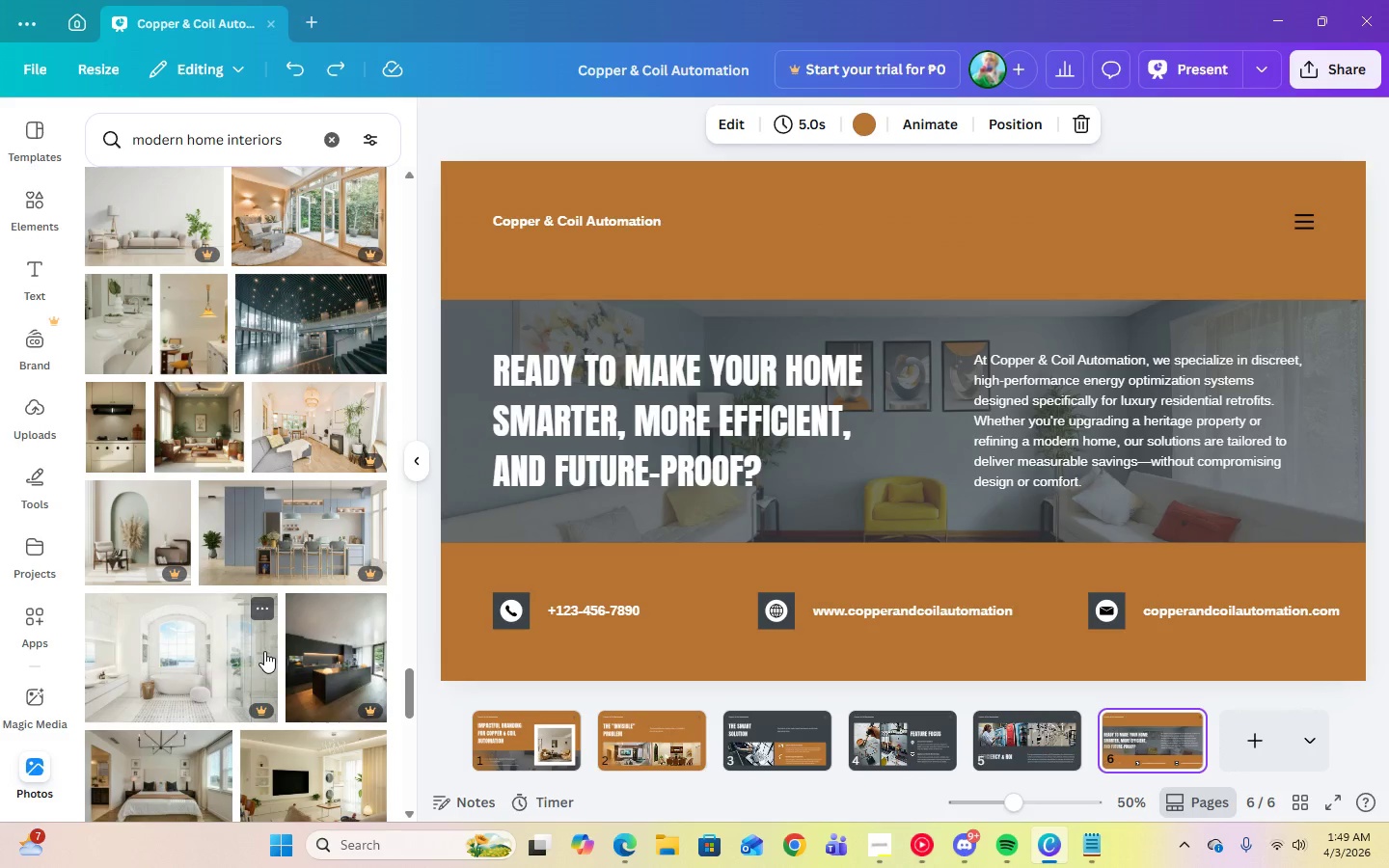 
scroll: coordinate [273, 619], scroll_direction: down, amount: 11.0
 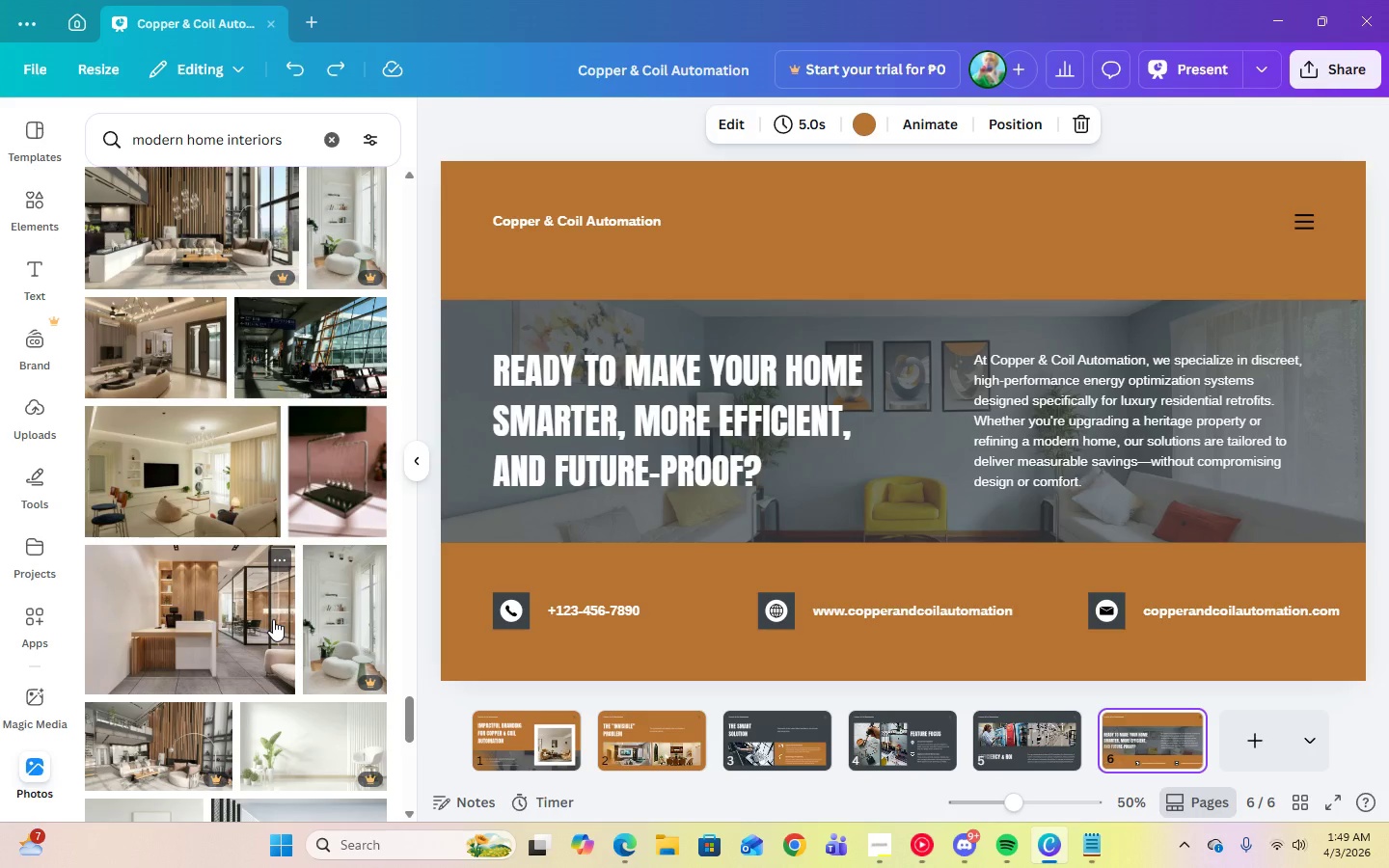 
left_click([1200, 68])
 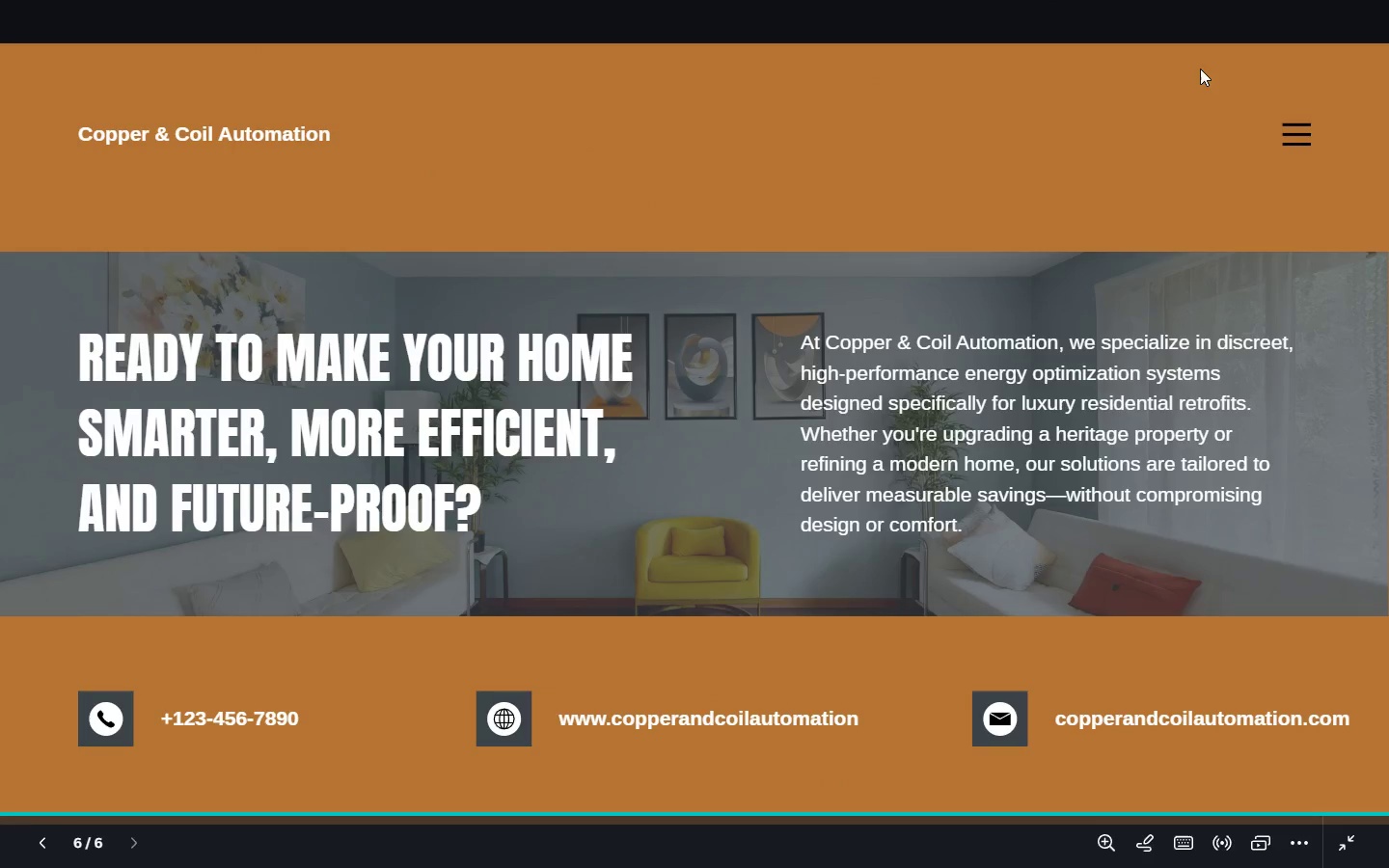 
key(Escape)
 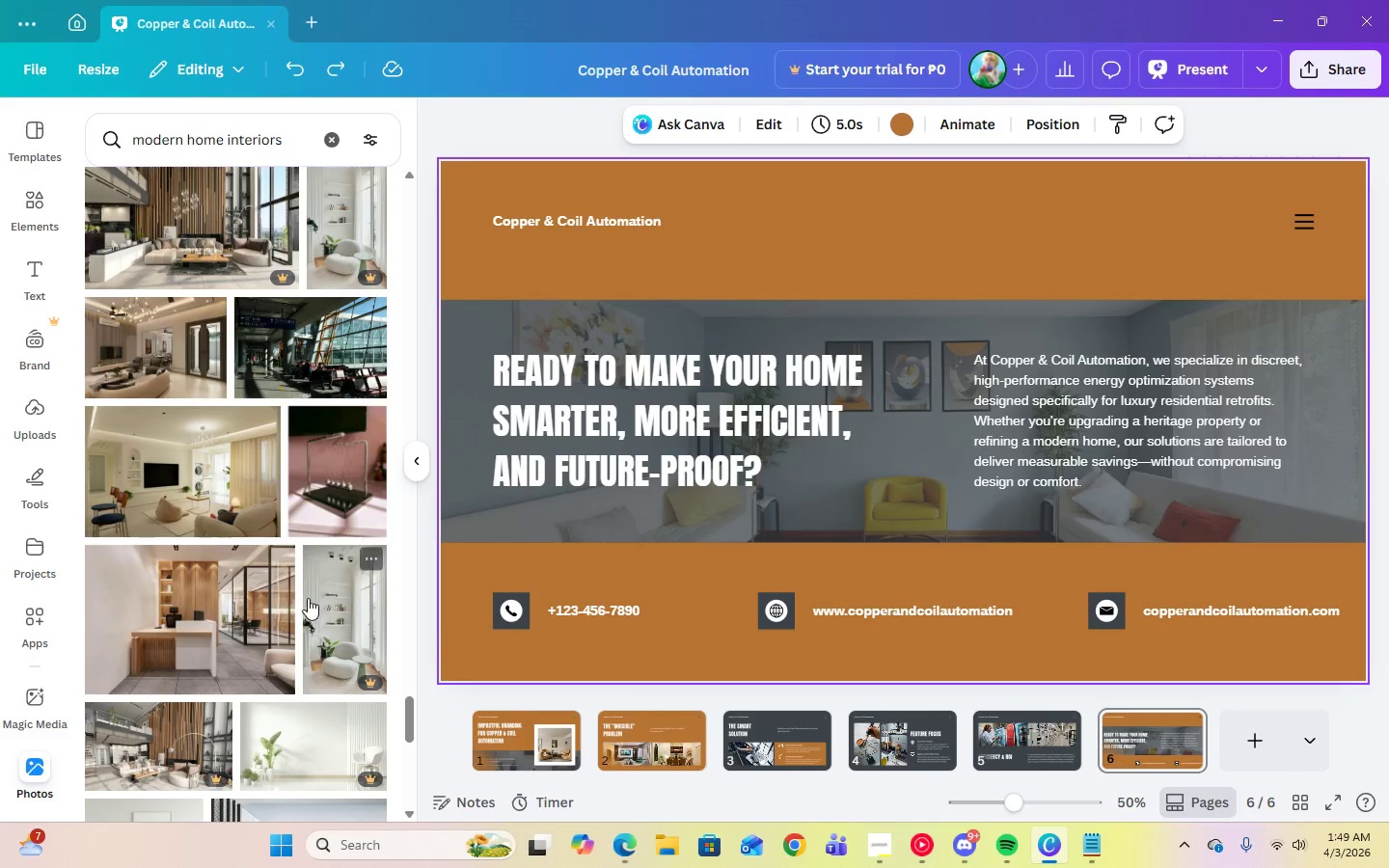 
scroll: coordinate [328, 560], scroll_direction: down, amount: 18.0
 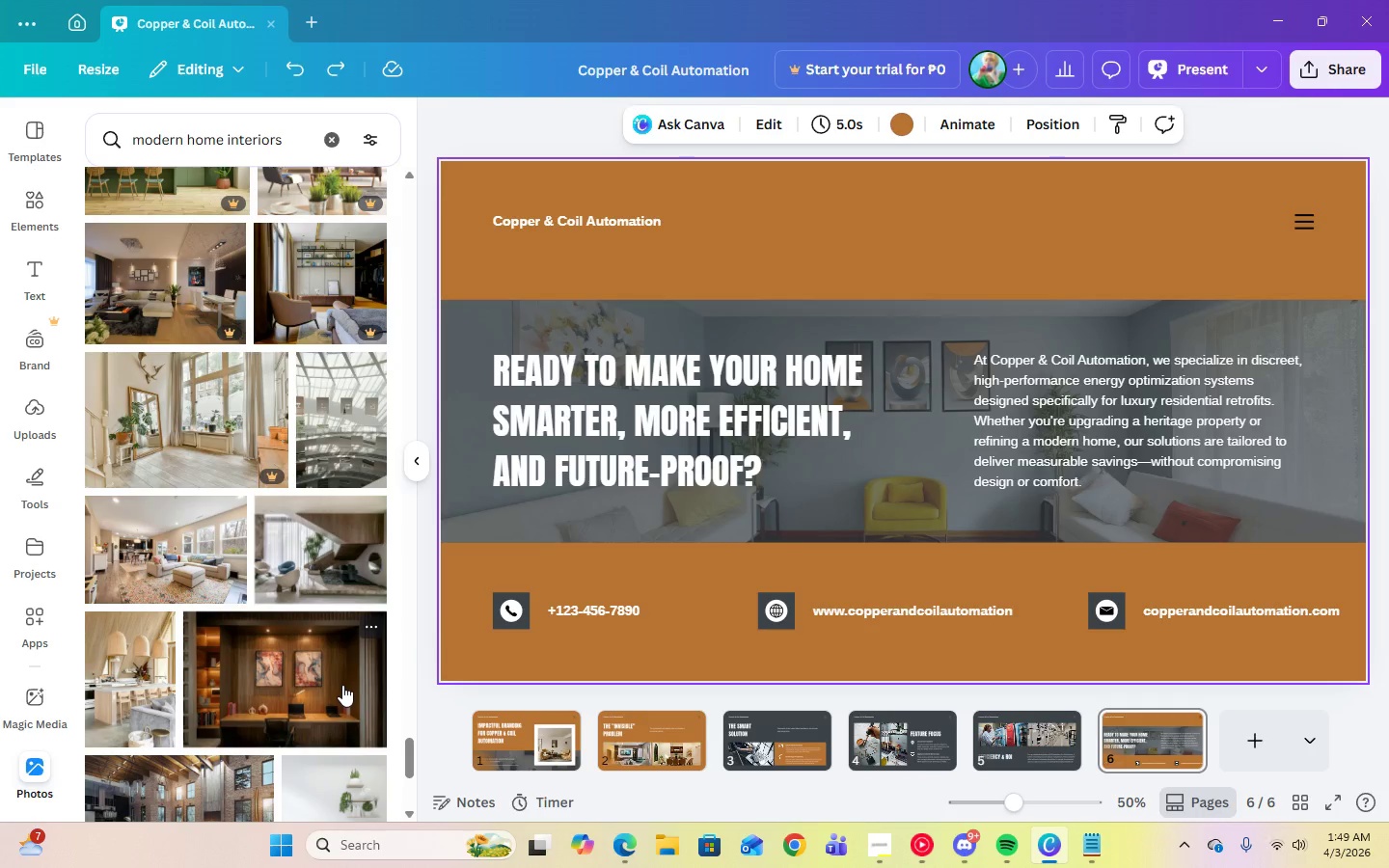 
scroll: coordinate [340, 684], scroll_direction: down, amount: 13.0
 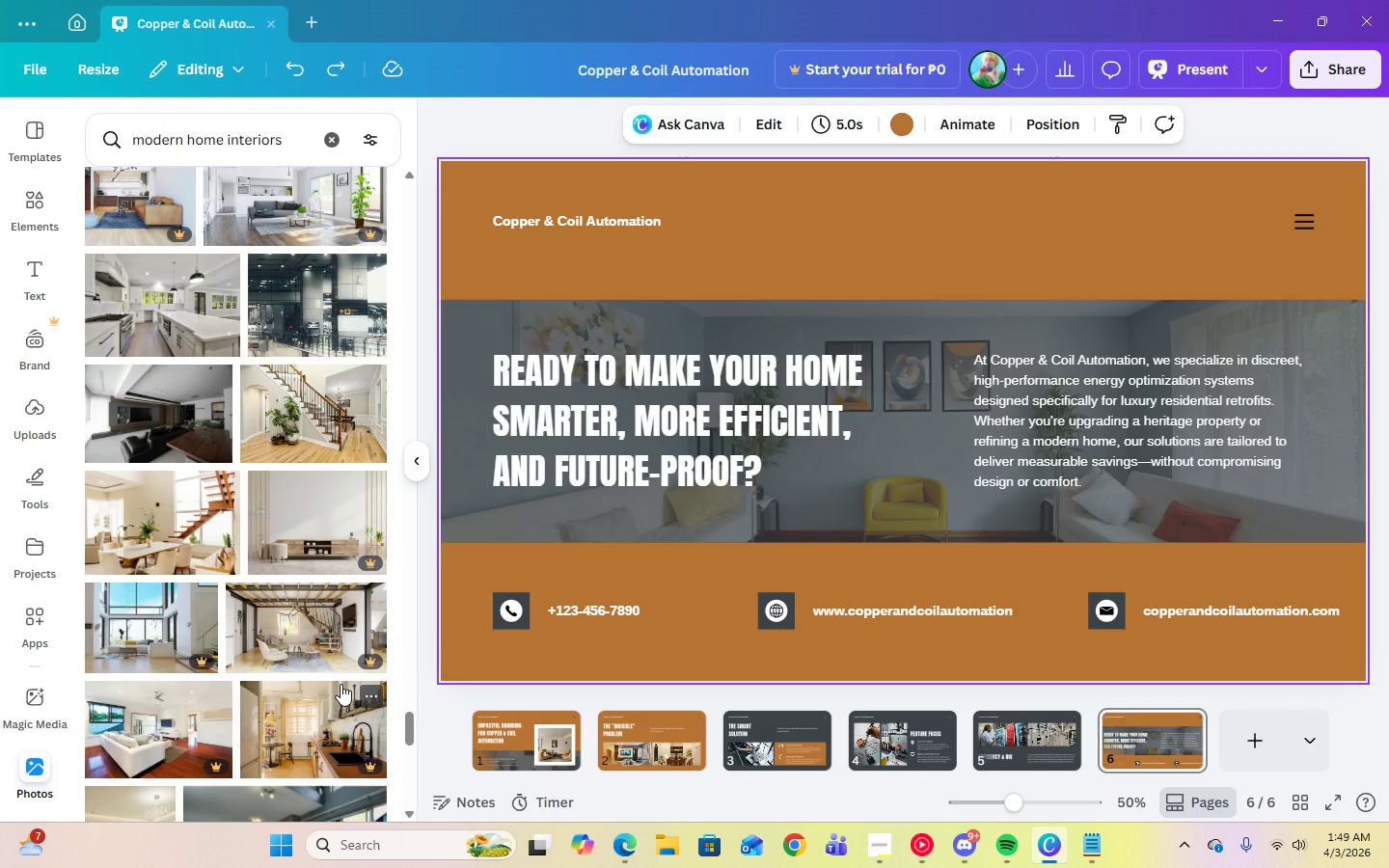 
scroll: coordinate [307, 692], scroll_direction: down, amount: 9.0
 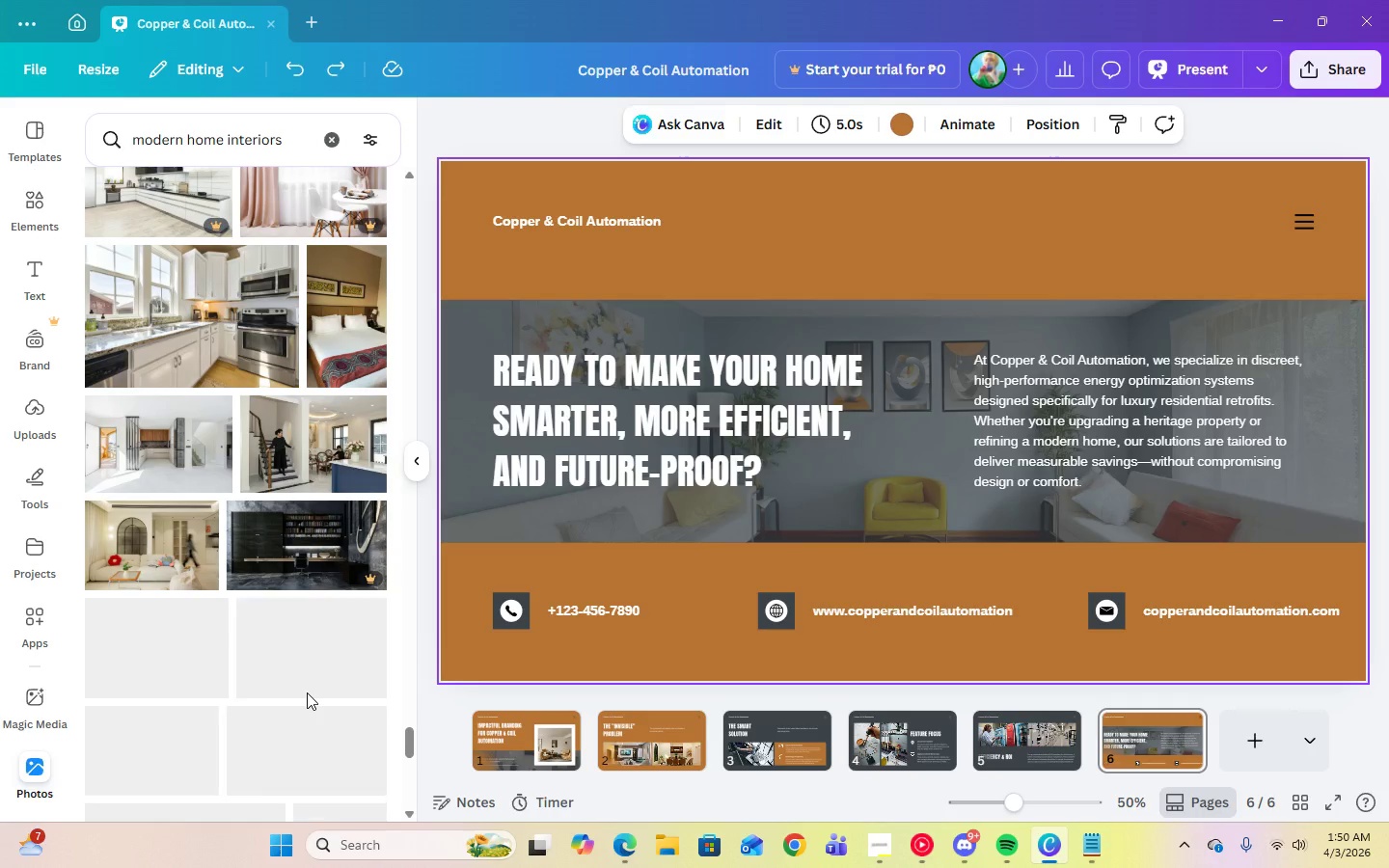 
scroll: coordinate [311, 707], scroll_direction: down, amount: 10.0
 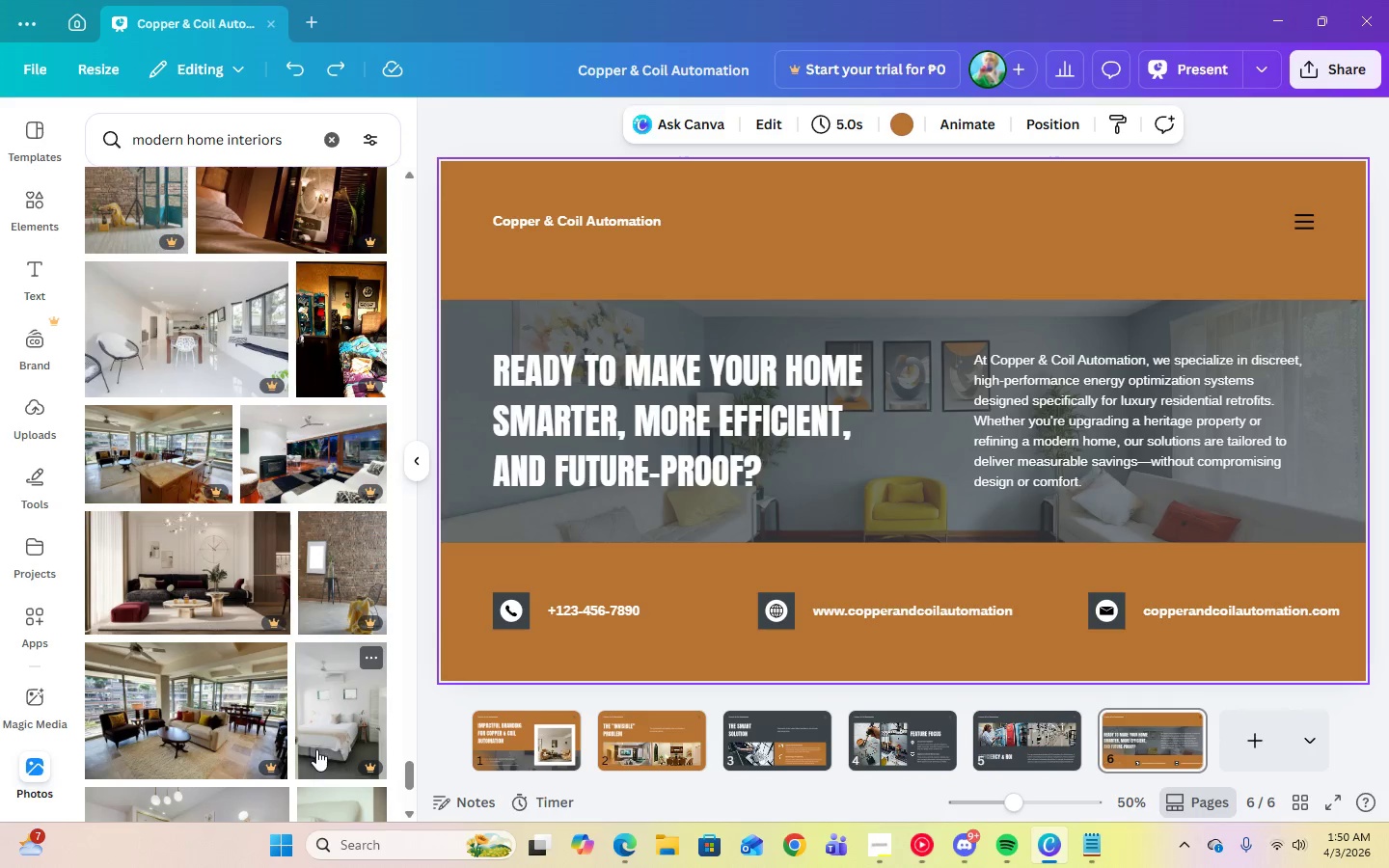 
scroll: coordinate [299, 668], scroll_direction: down, amount: 12.0
 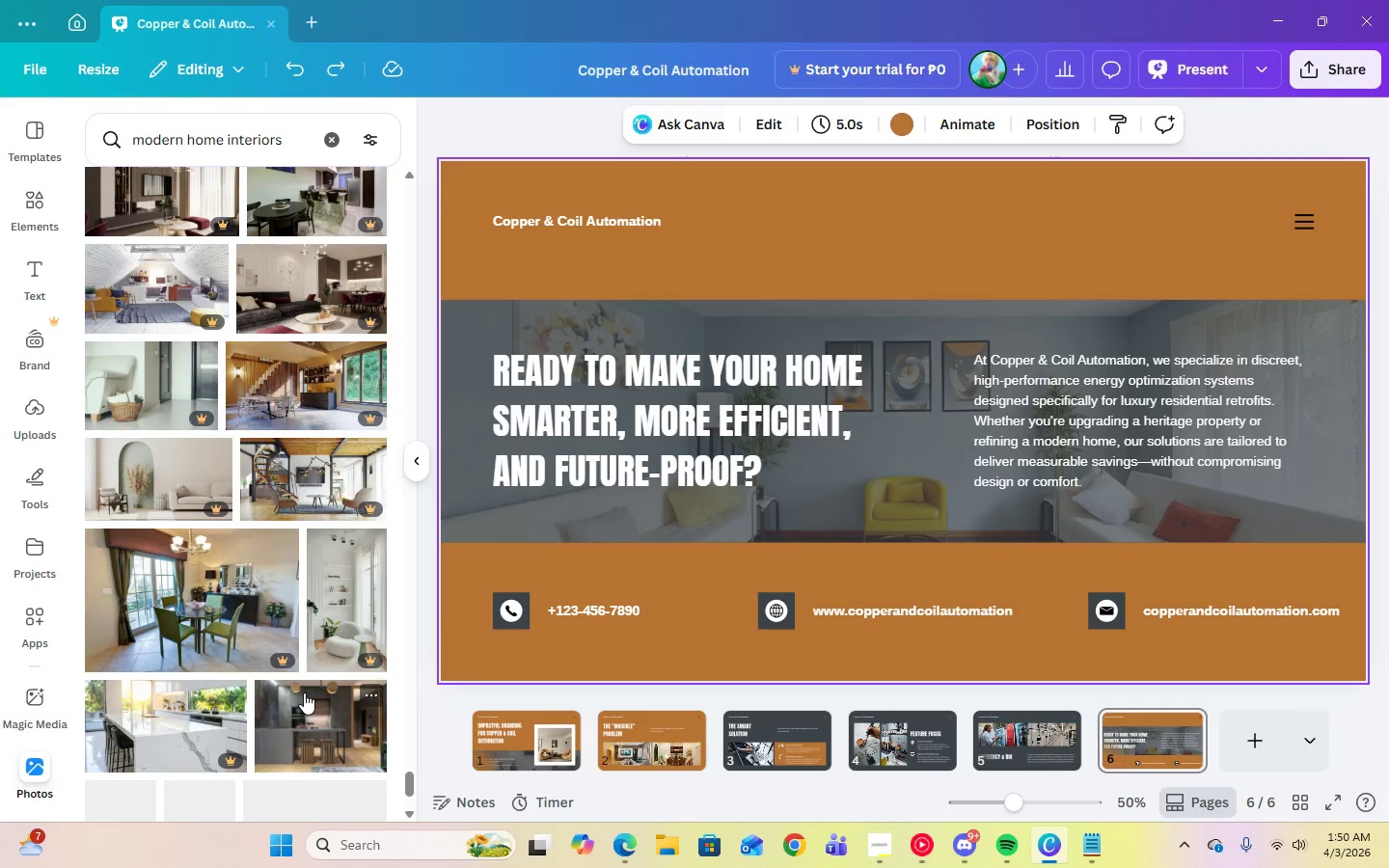 
scroll: coordinate [309, 692], scroll_direction: down, amount: 2.0
 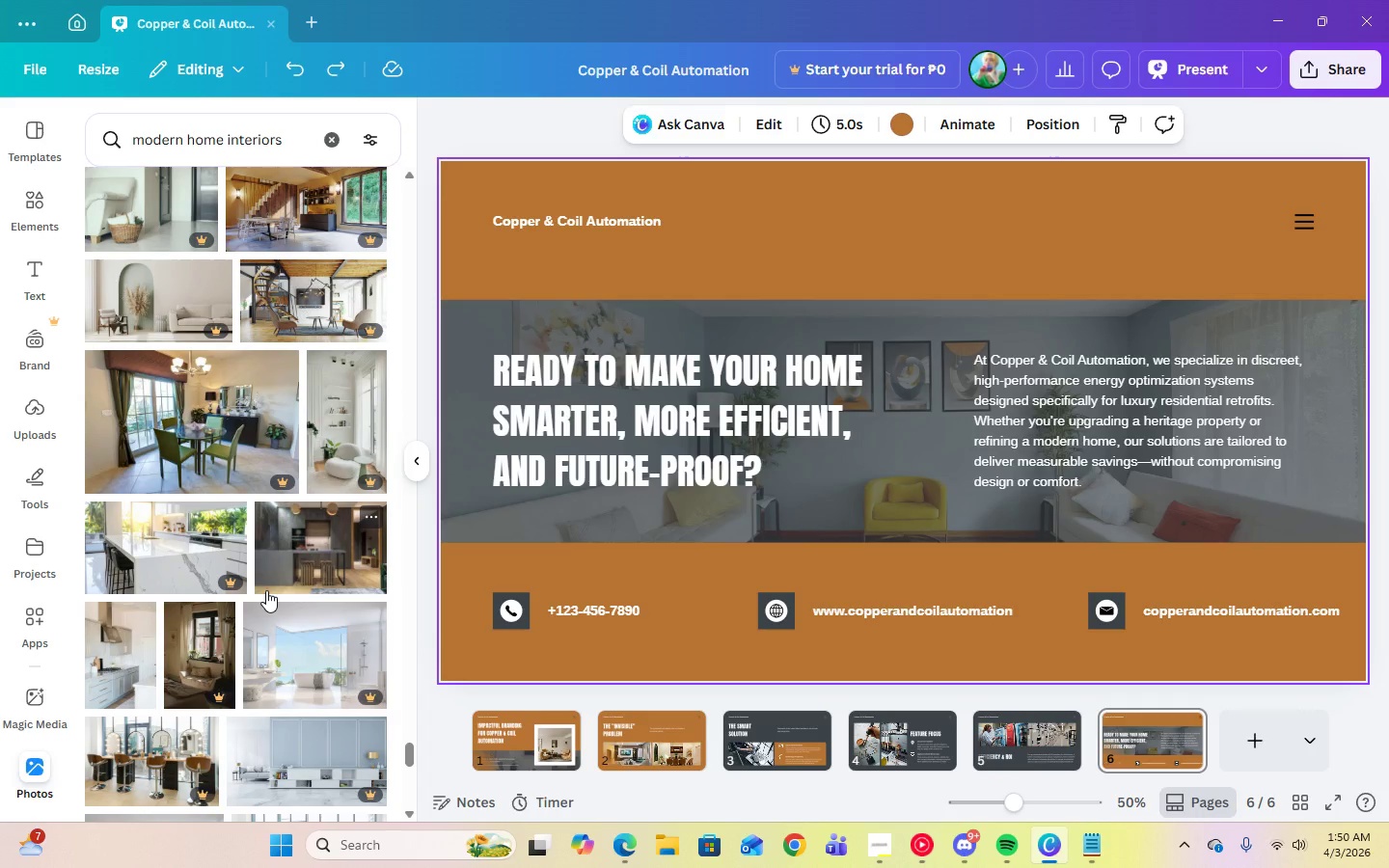 
wait(7.57)
 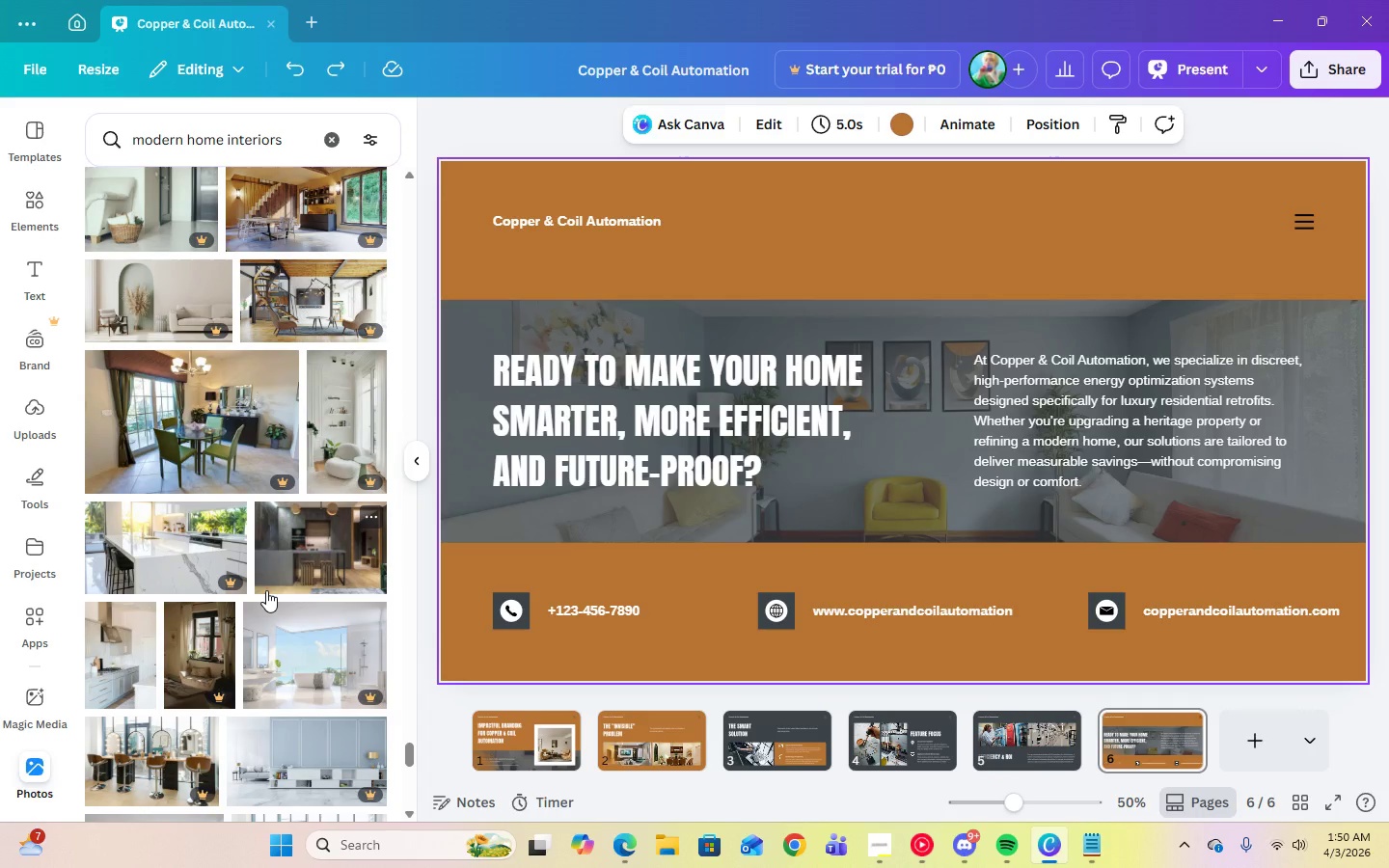 
left_click([419, 456])
 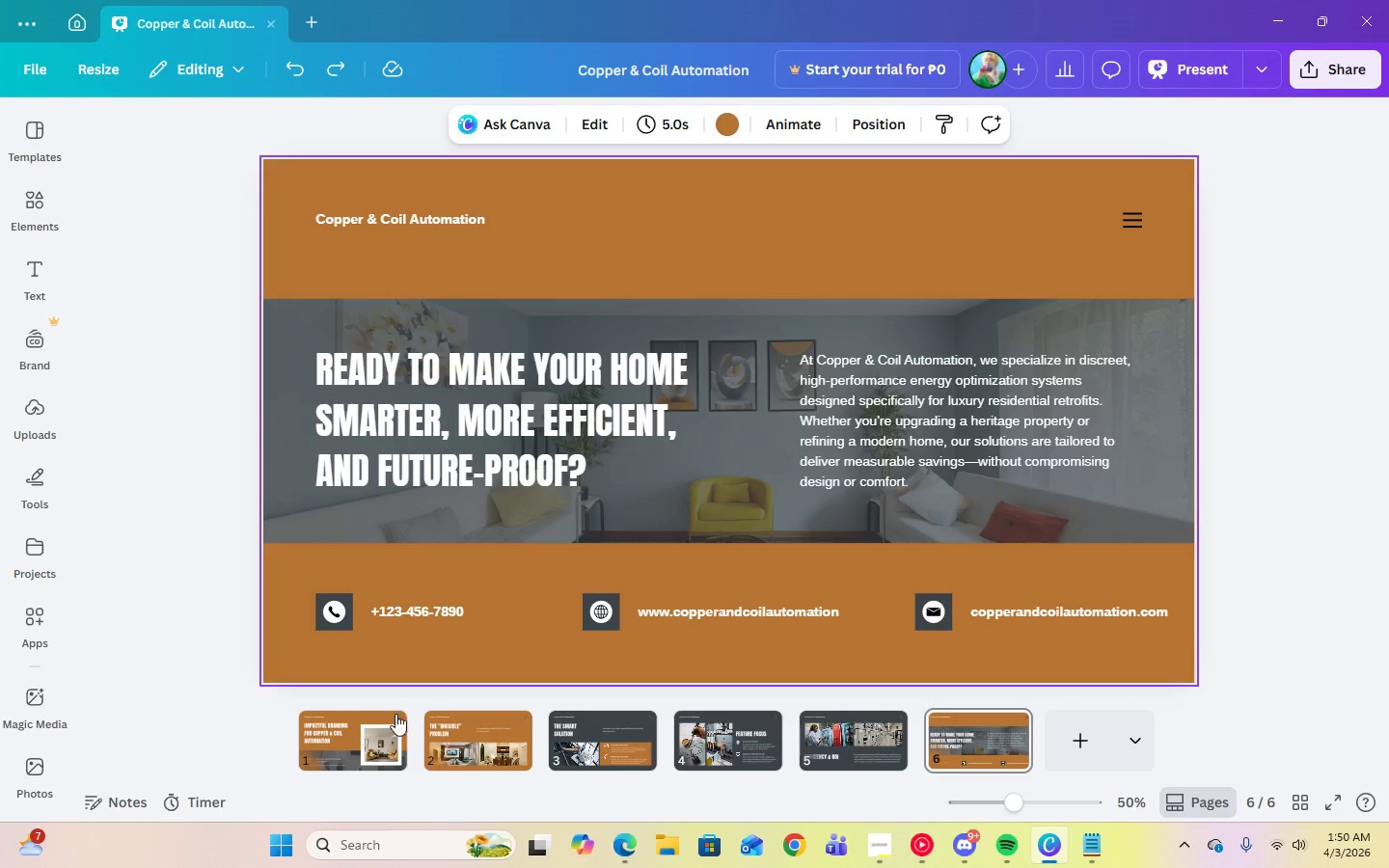 
left_click([382, 727])
 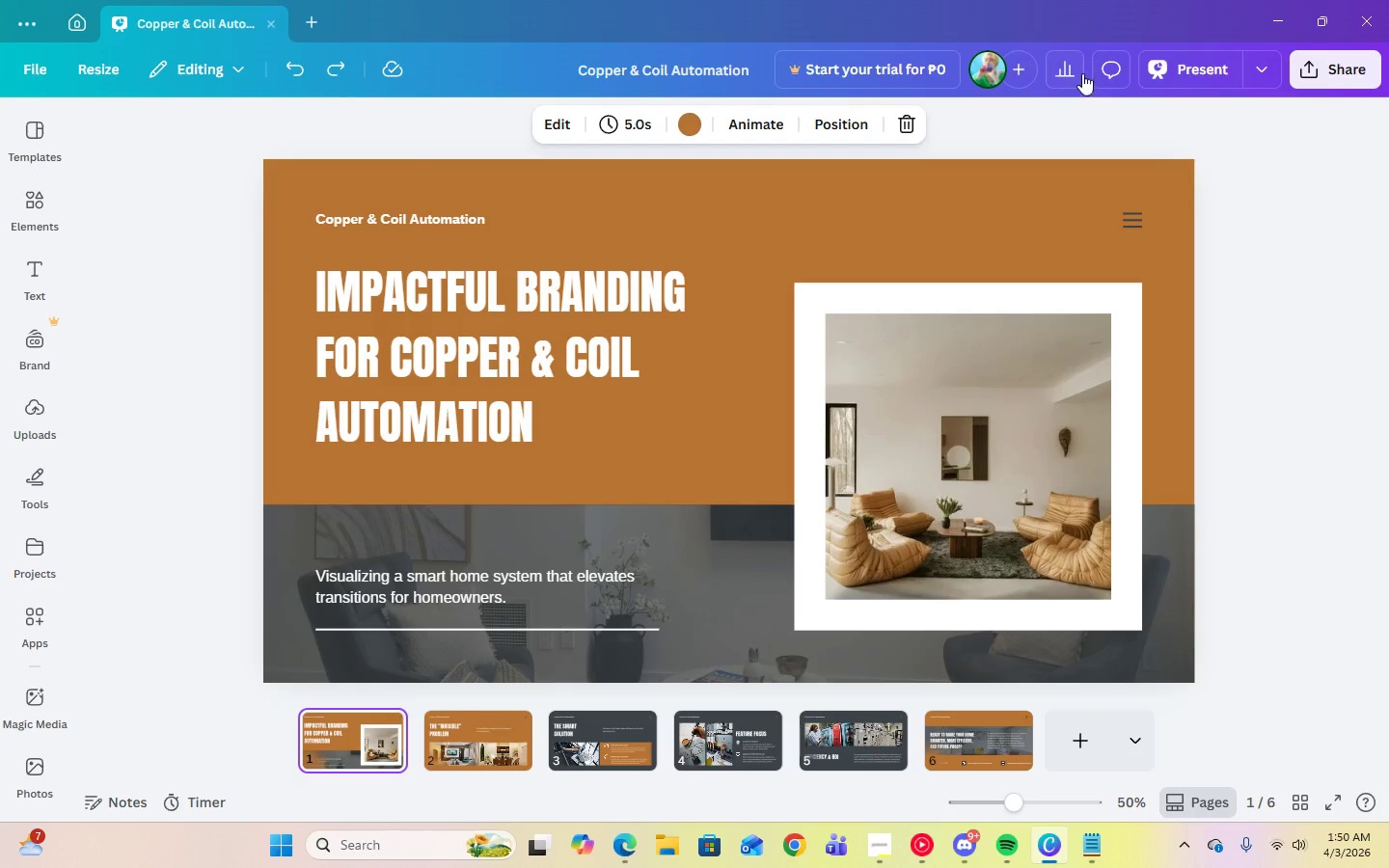 
left_click([1199, 60])
 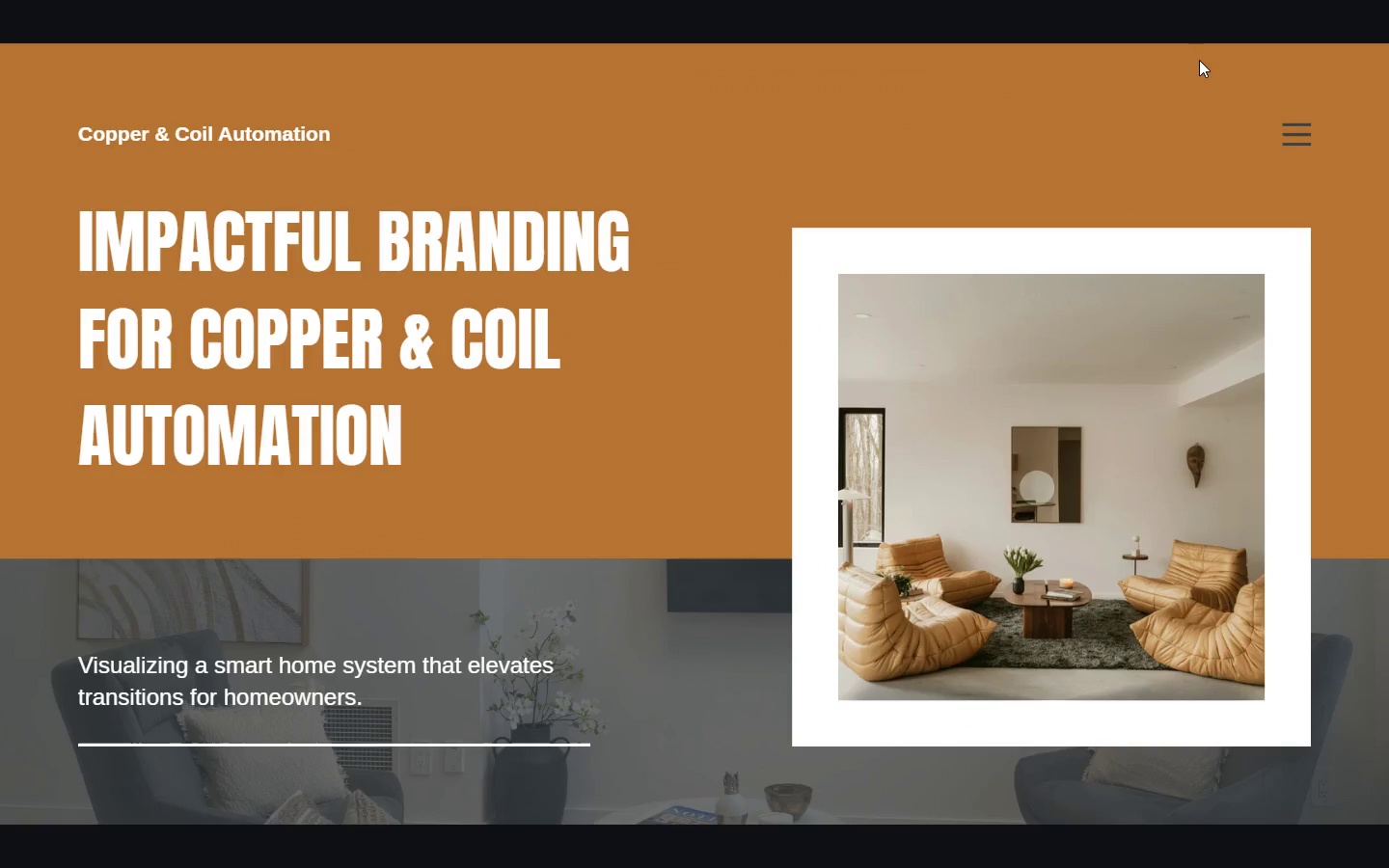 
key(ArrowRight)
 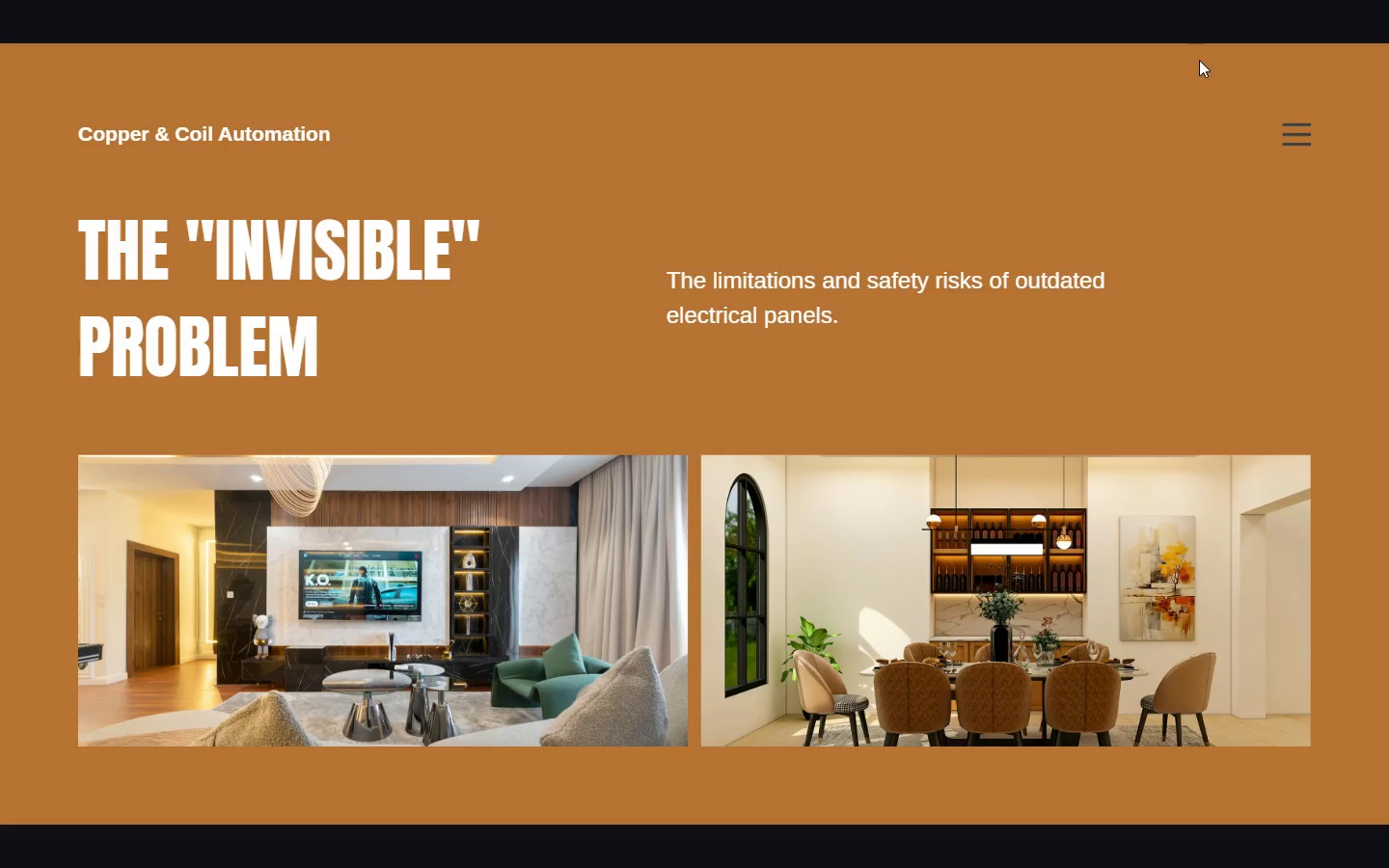 
key(ArrowRight)
 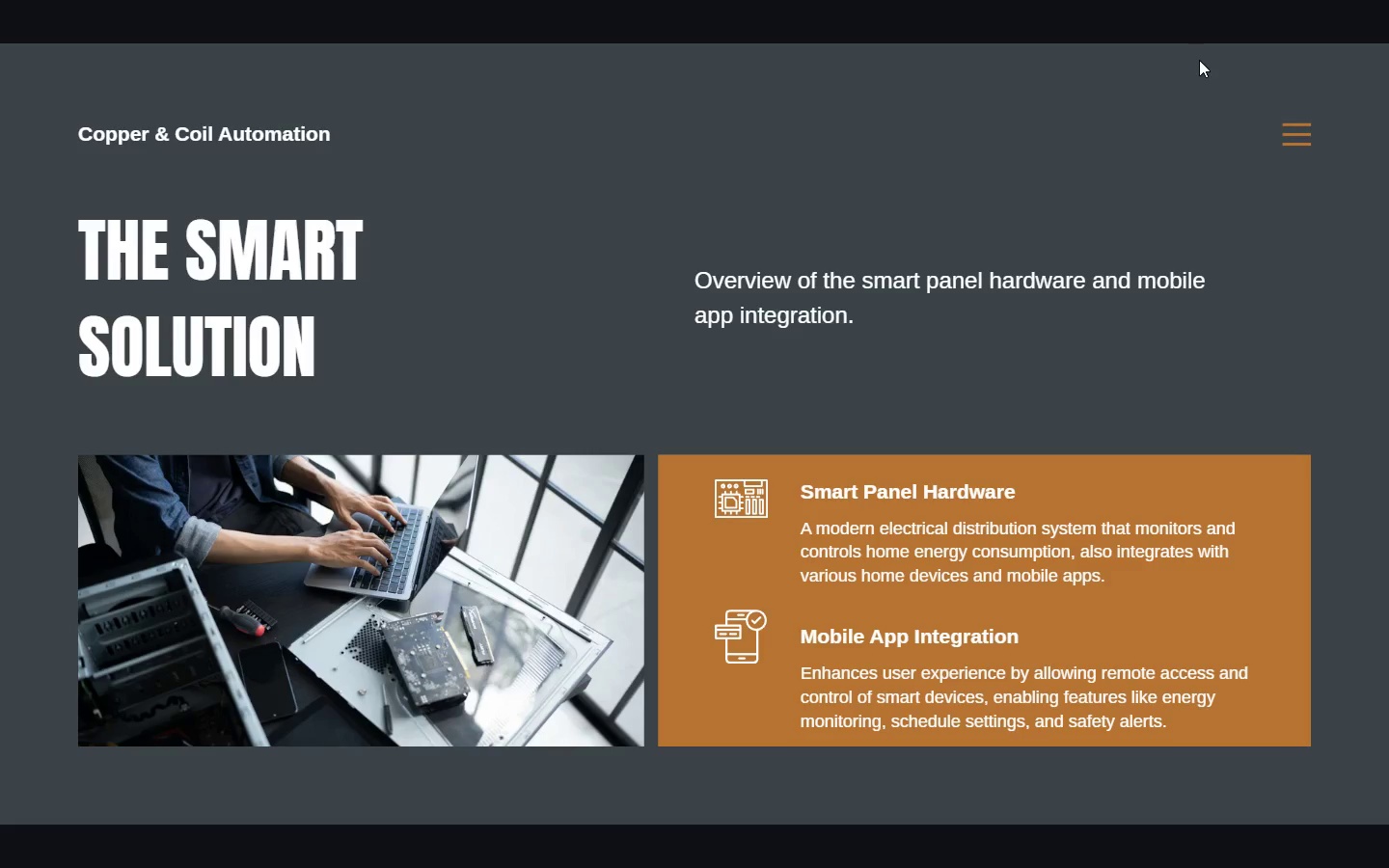 
key(ArrowRight)
 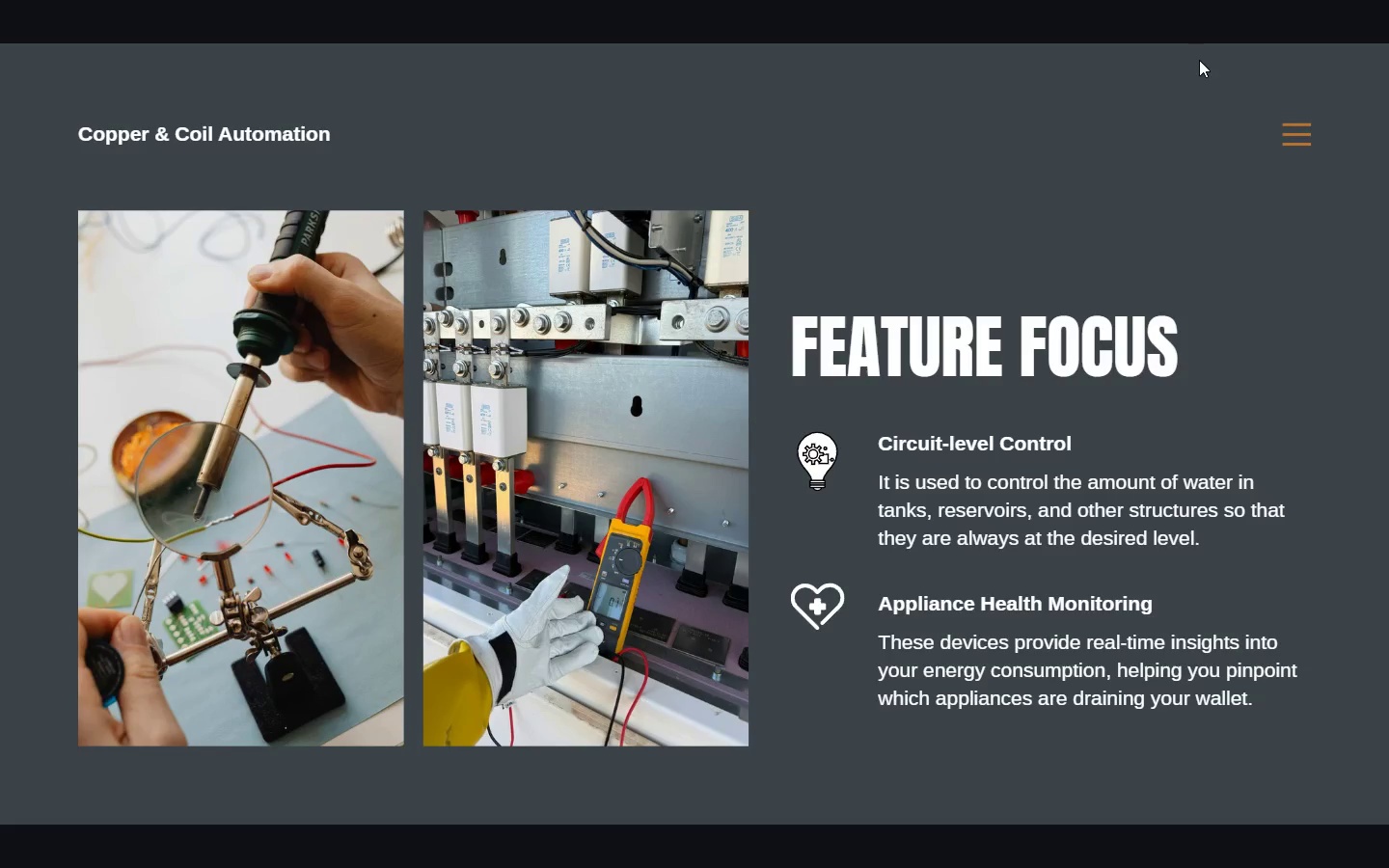 
key(ArrowRight)
 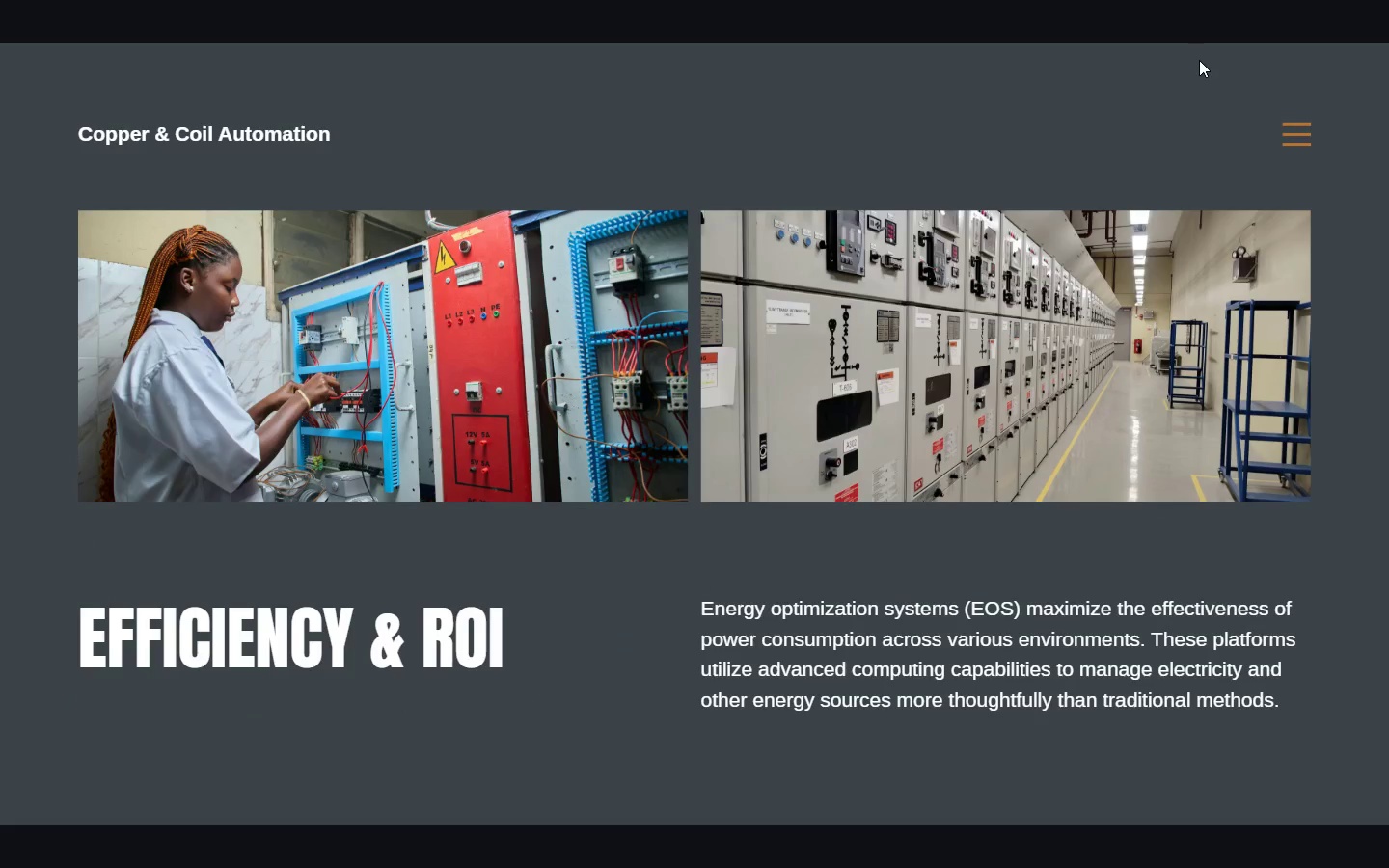 
key(ArrowLeft)
 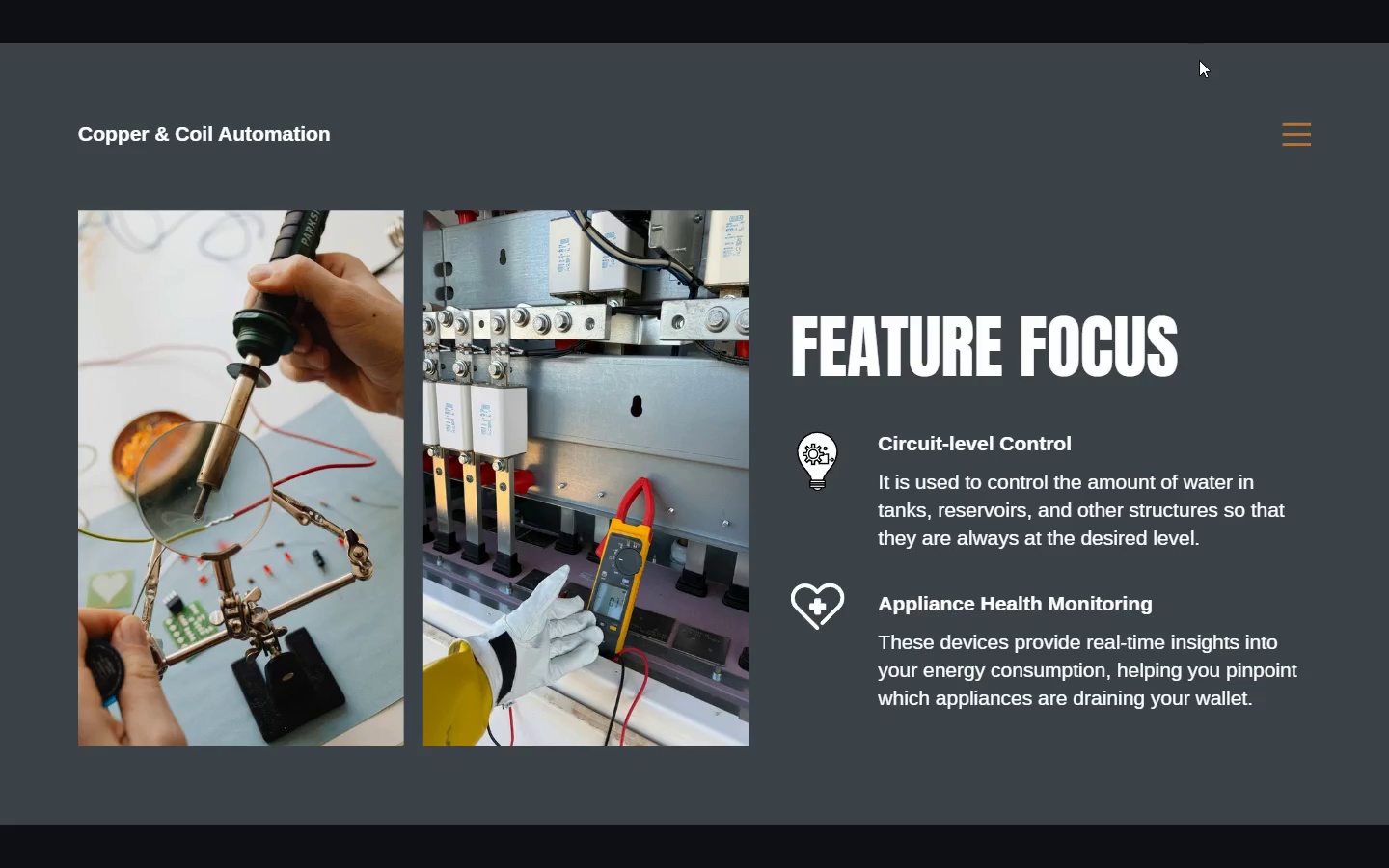 
key(ArrowRight)
 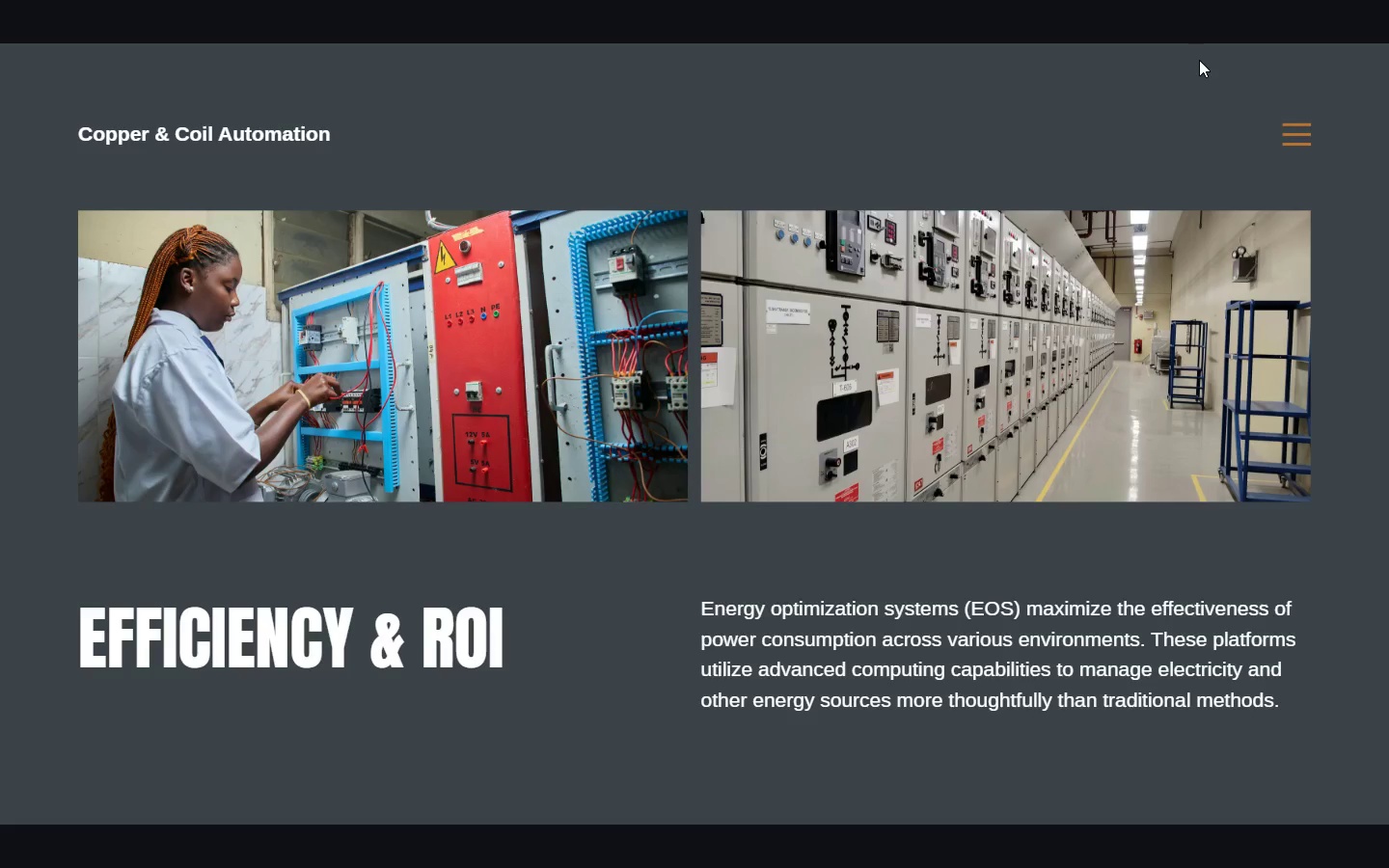 
key(ArrowRight)
 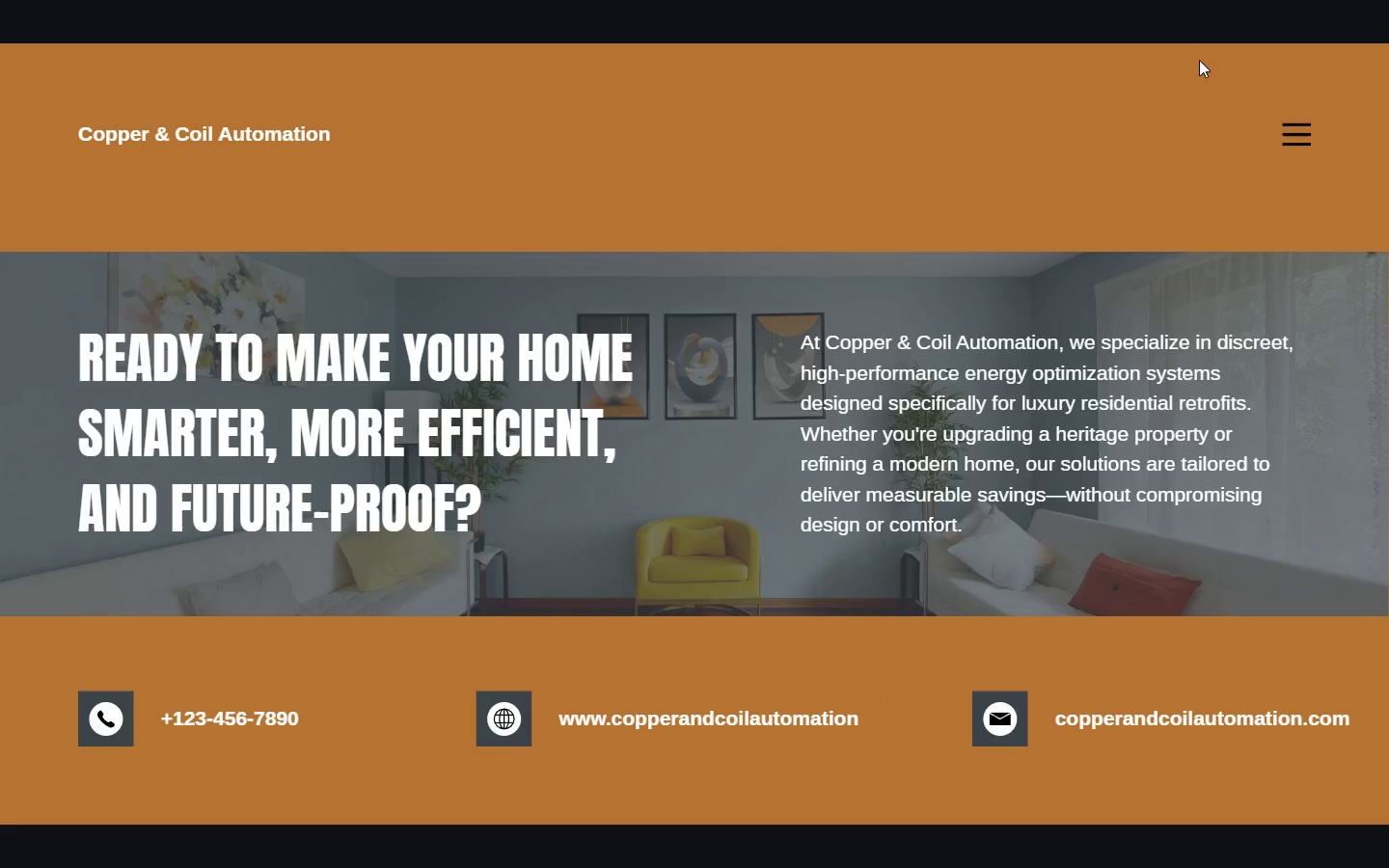 
wait(5.89)
 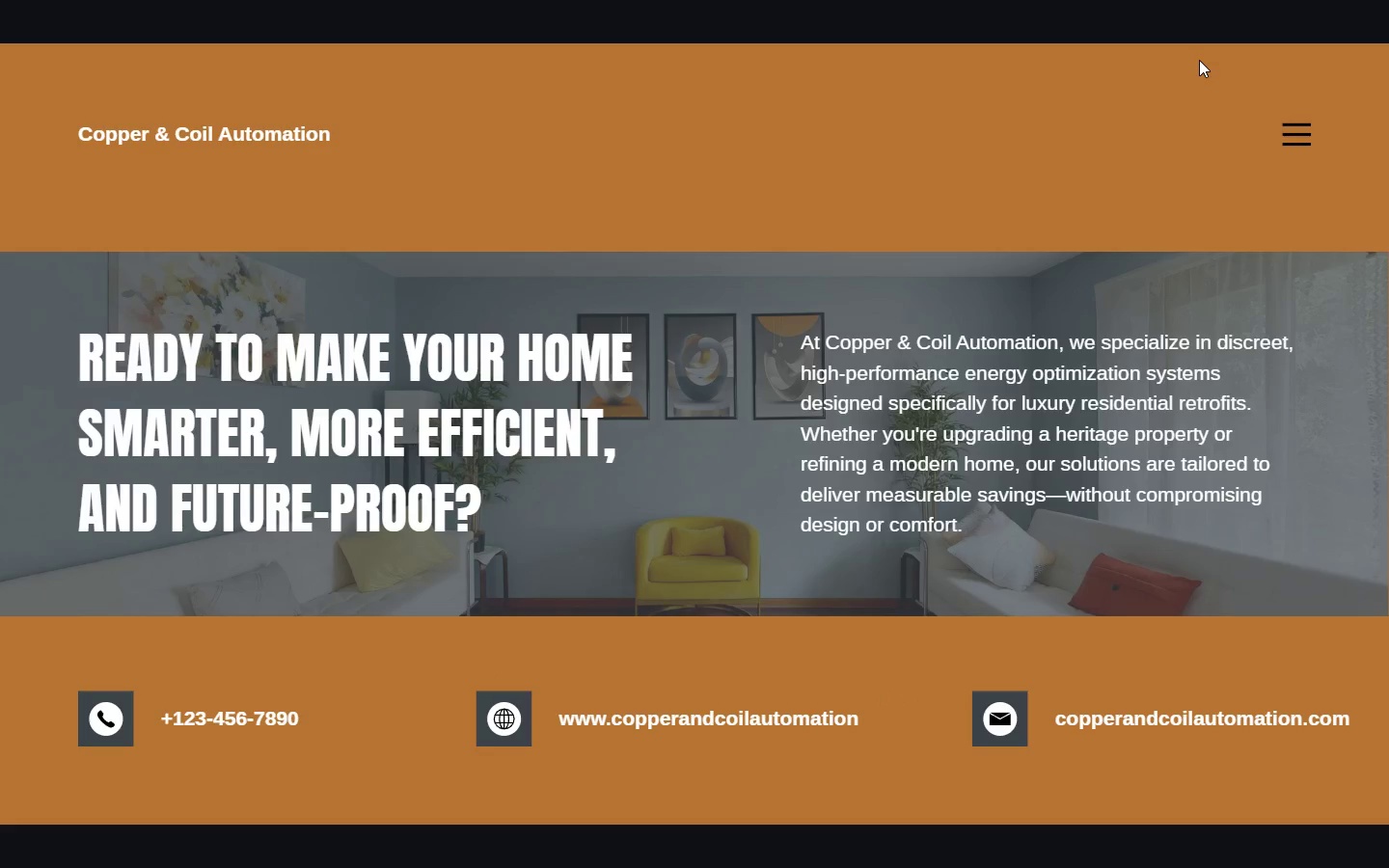 
key(Escape)
 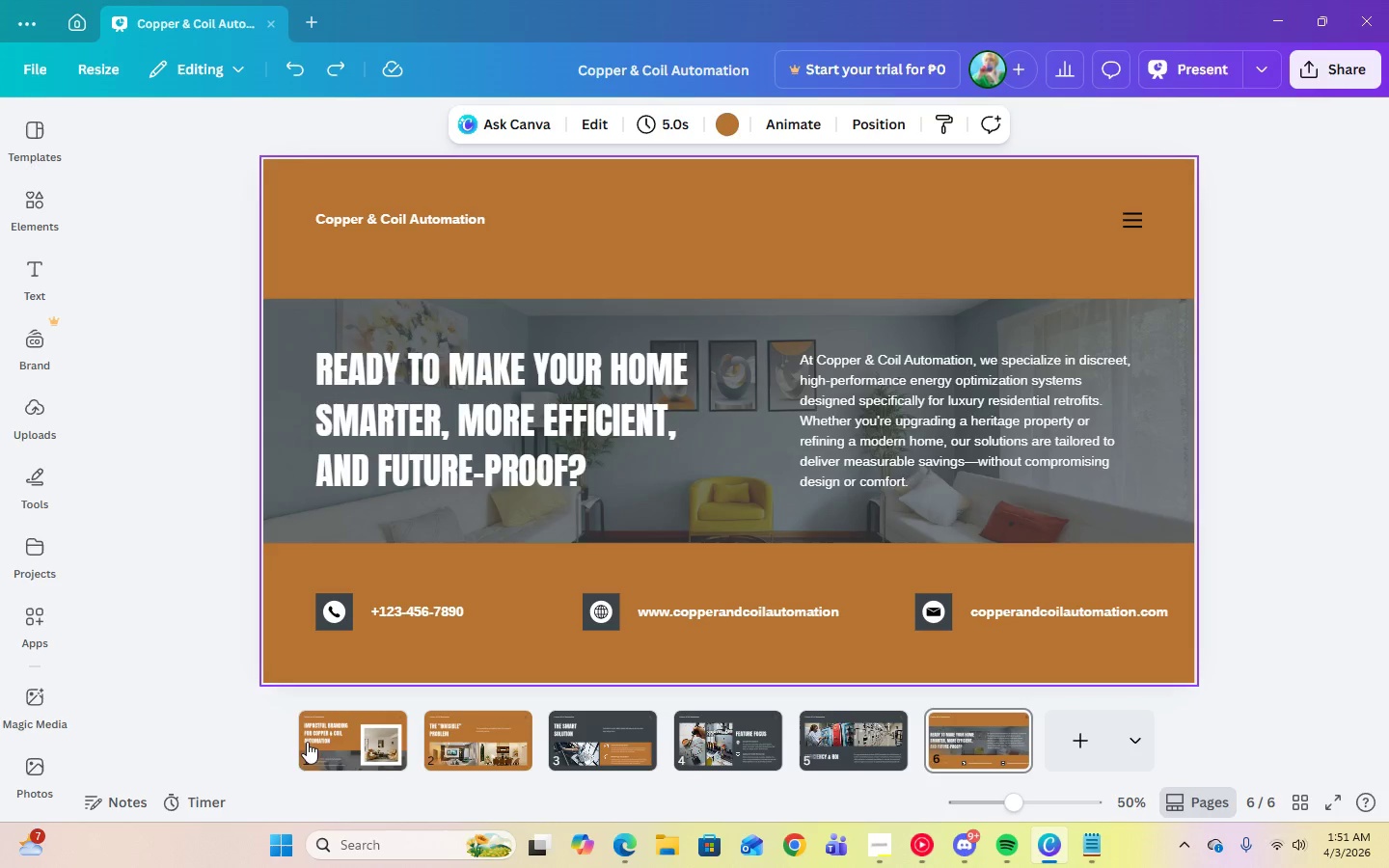 
left_click([337, 743])
 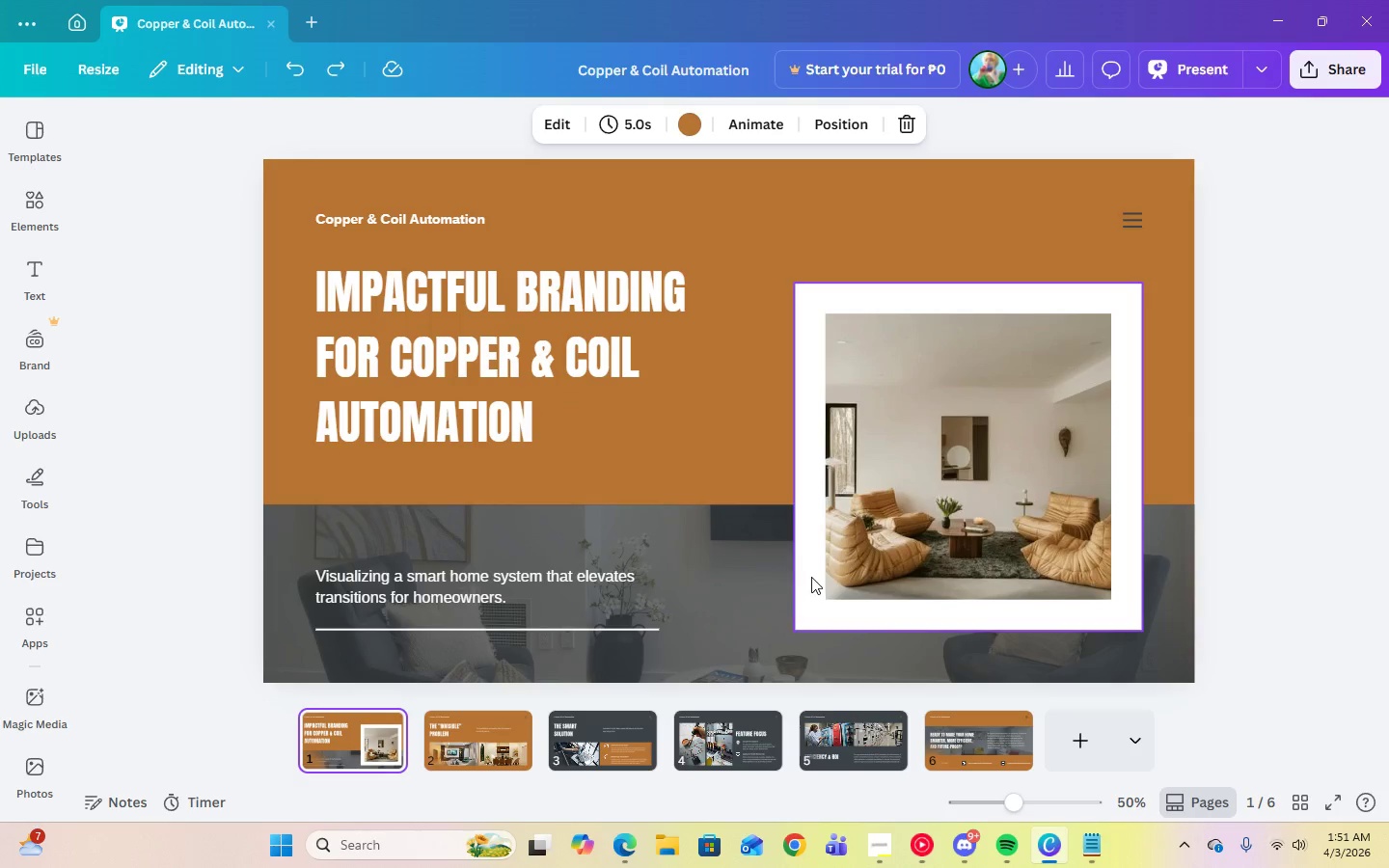 
left_click([720, 568])
 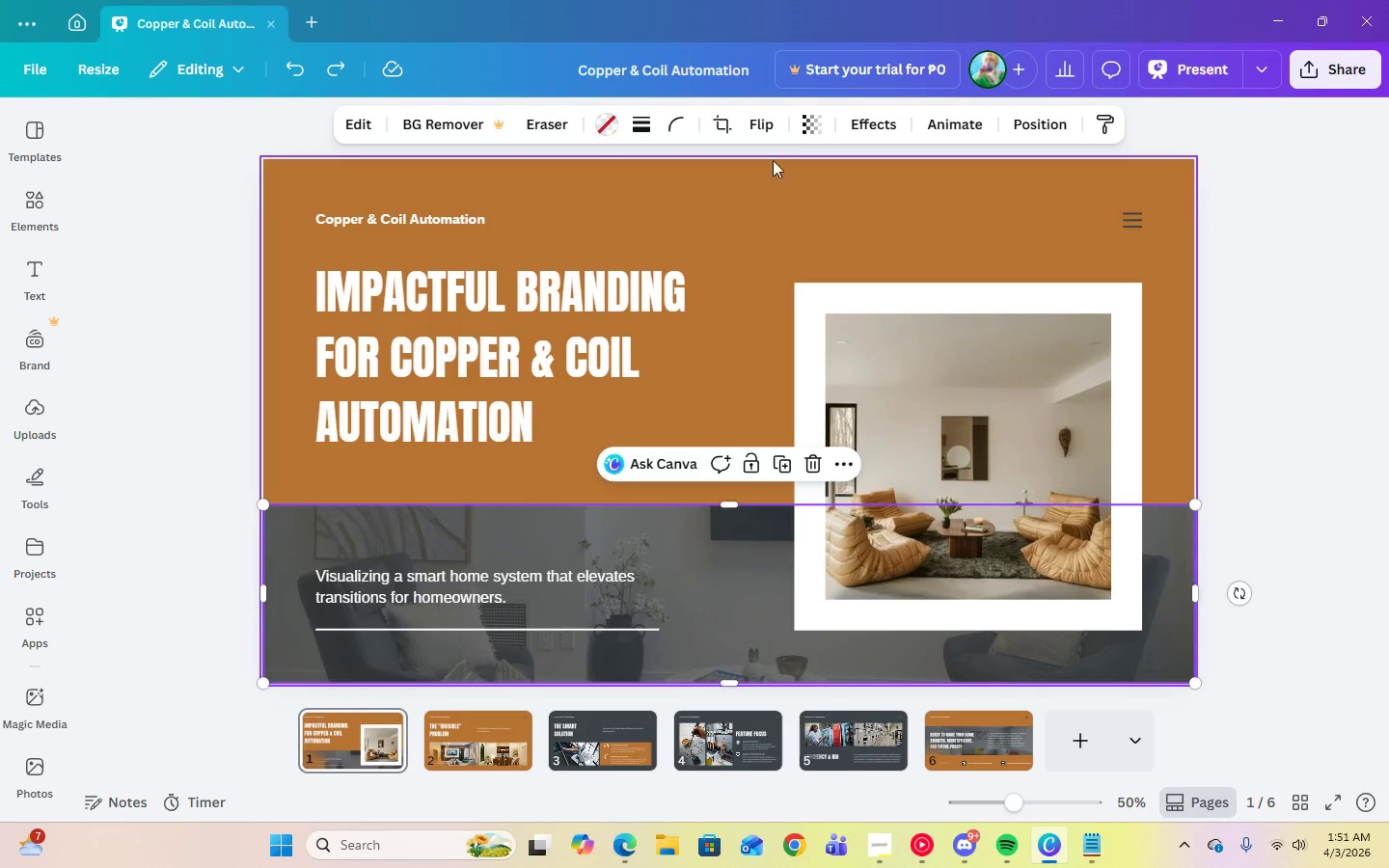 
left_click([802, 126])
 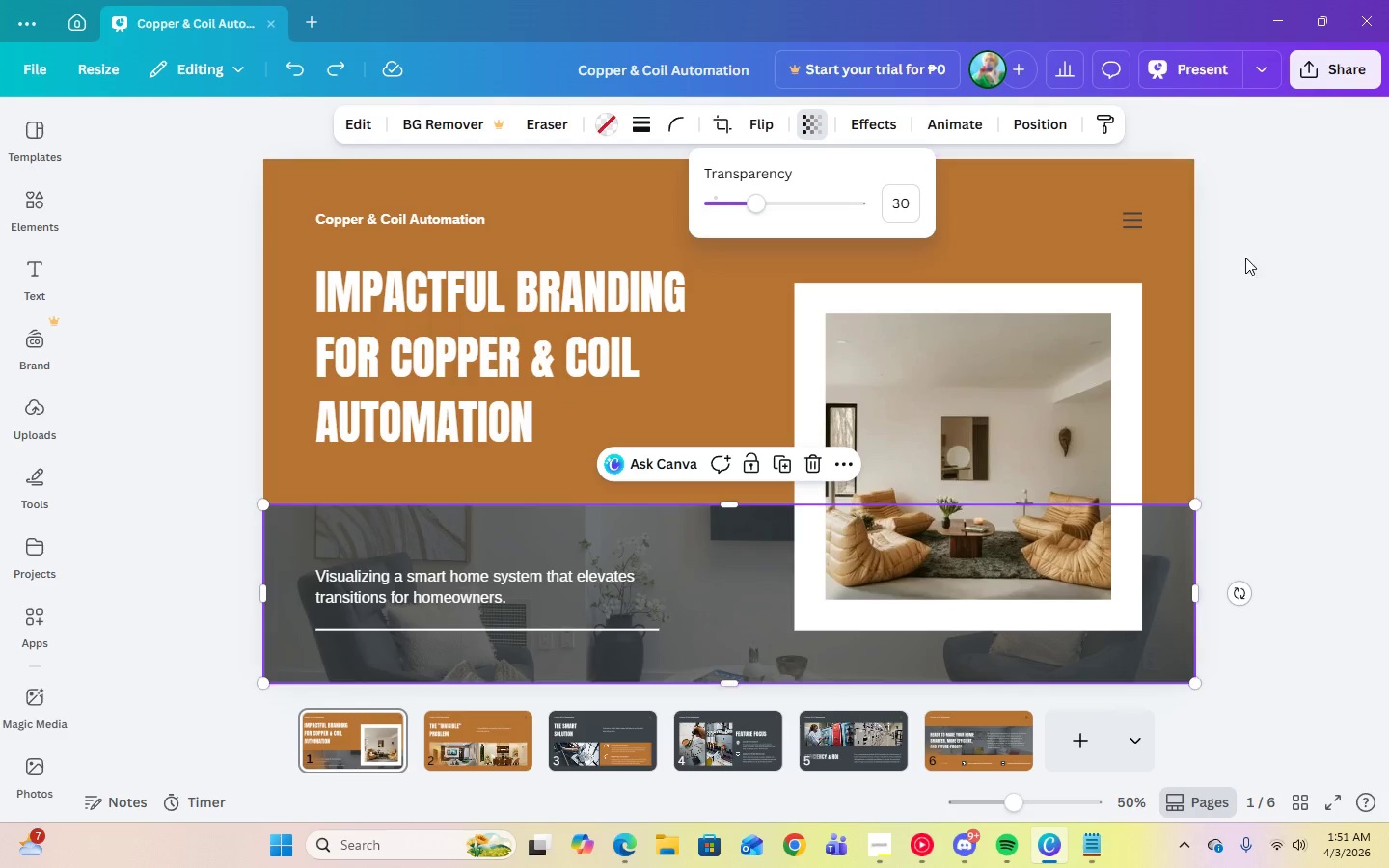 
left_click([1277, 267])
 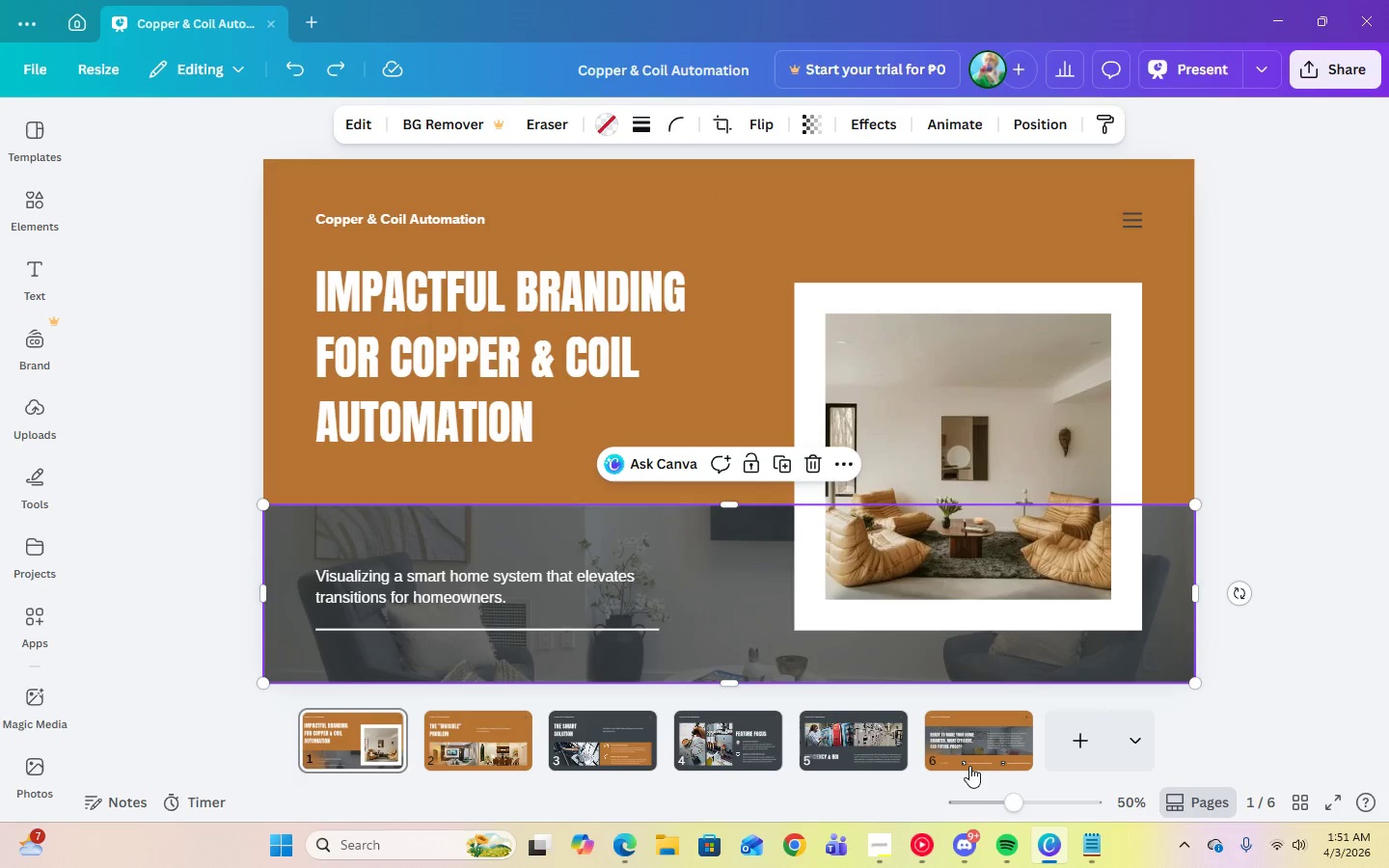 
left_click([966, 766])
 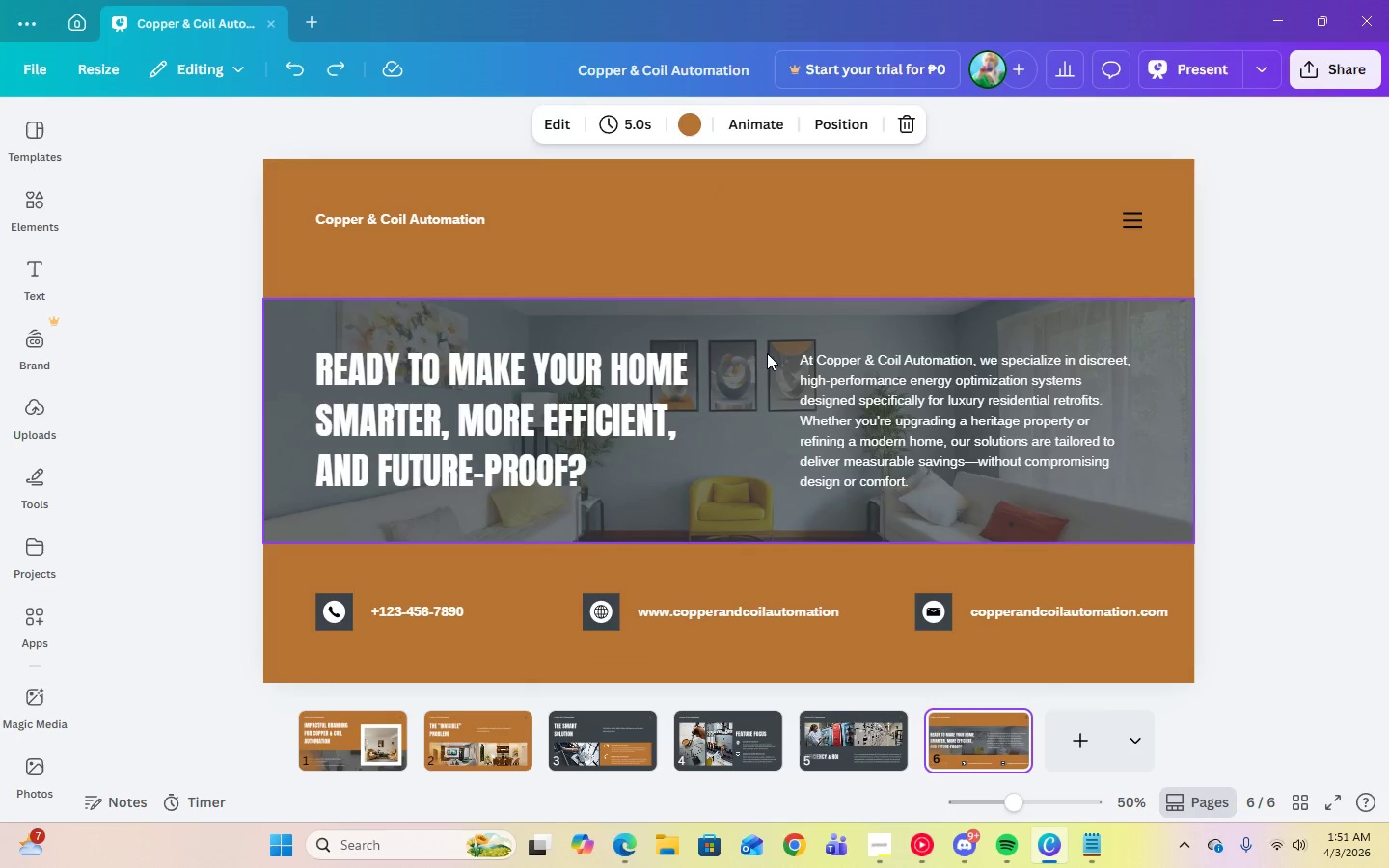 
left_click([736, 349])
 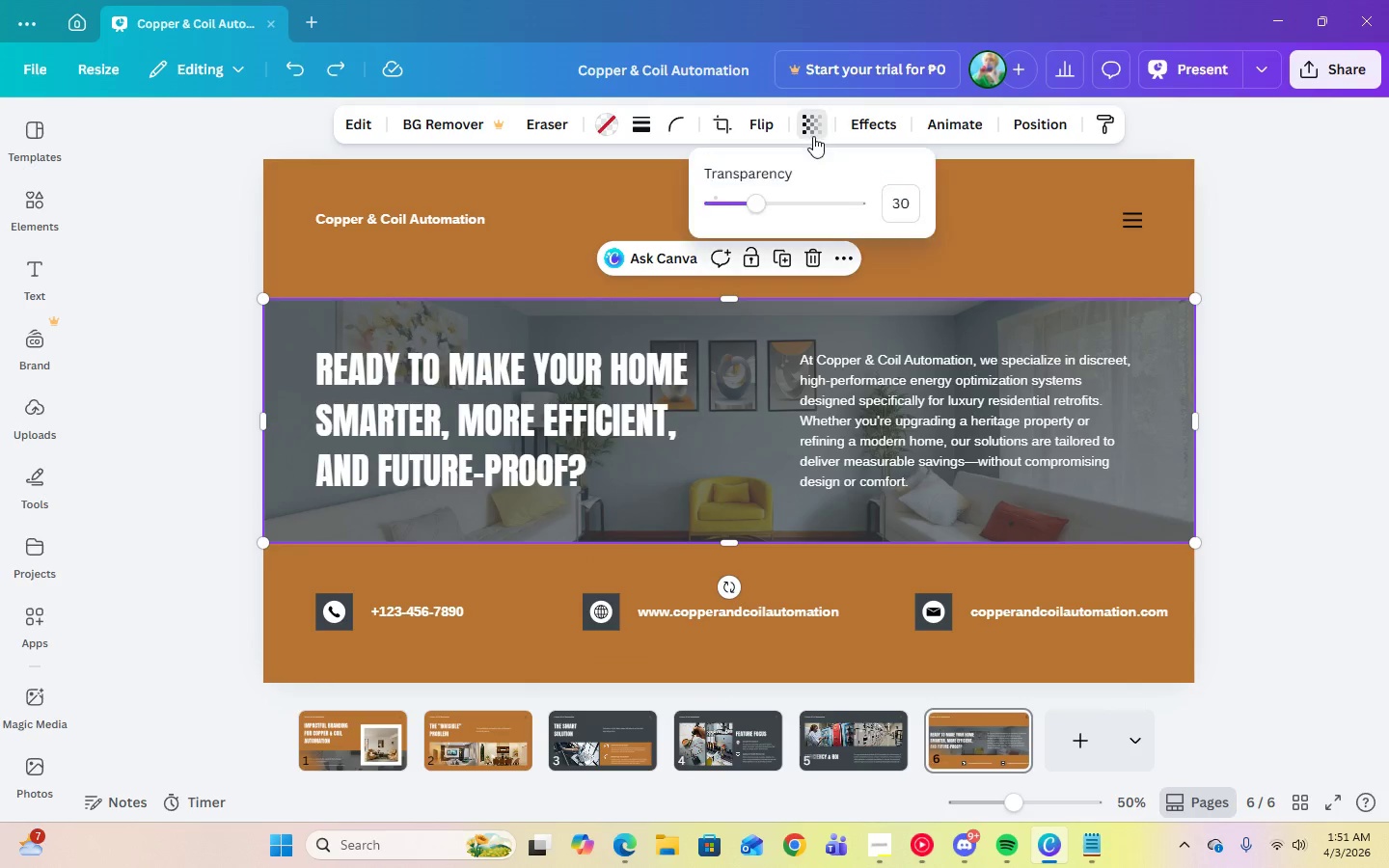 
double_click([896, 196])
 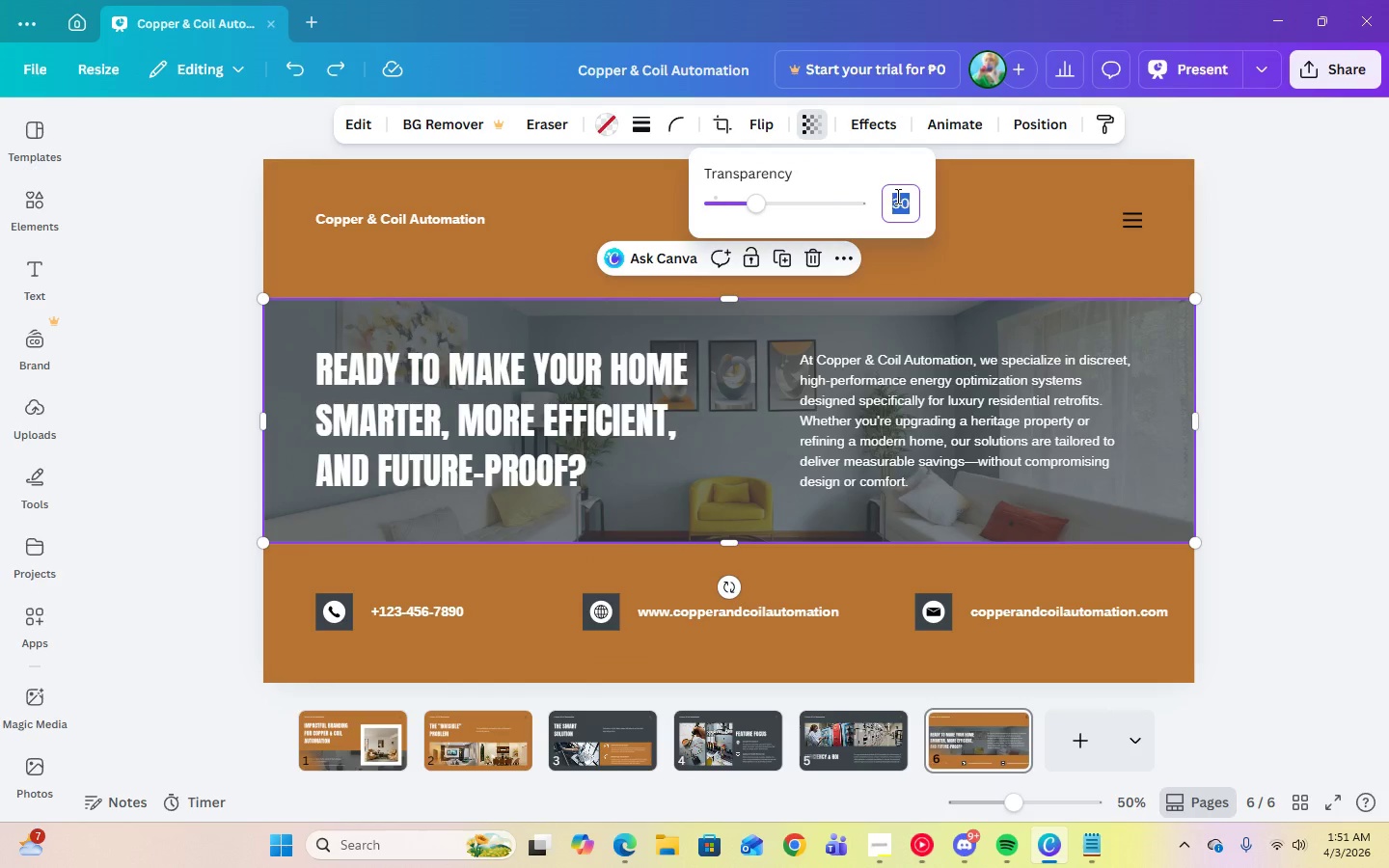 
key(Numpad2)
 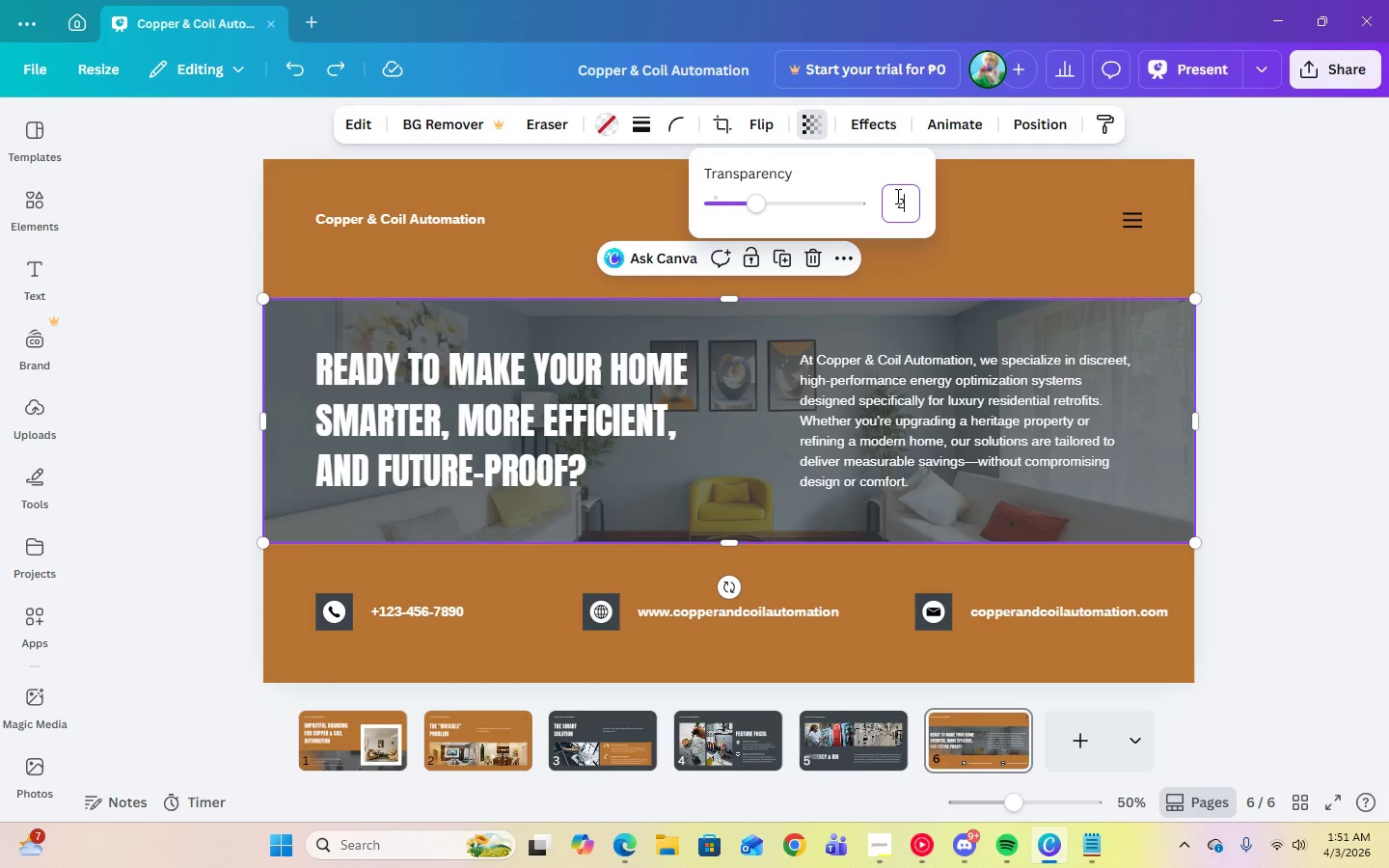 
key(Numpad0)
 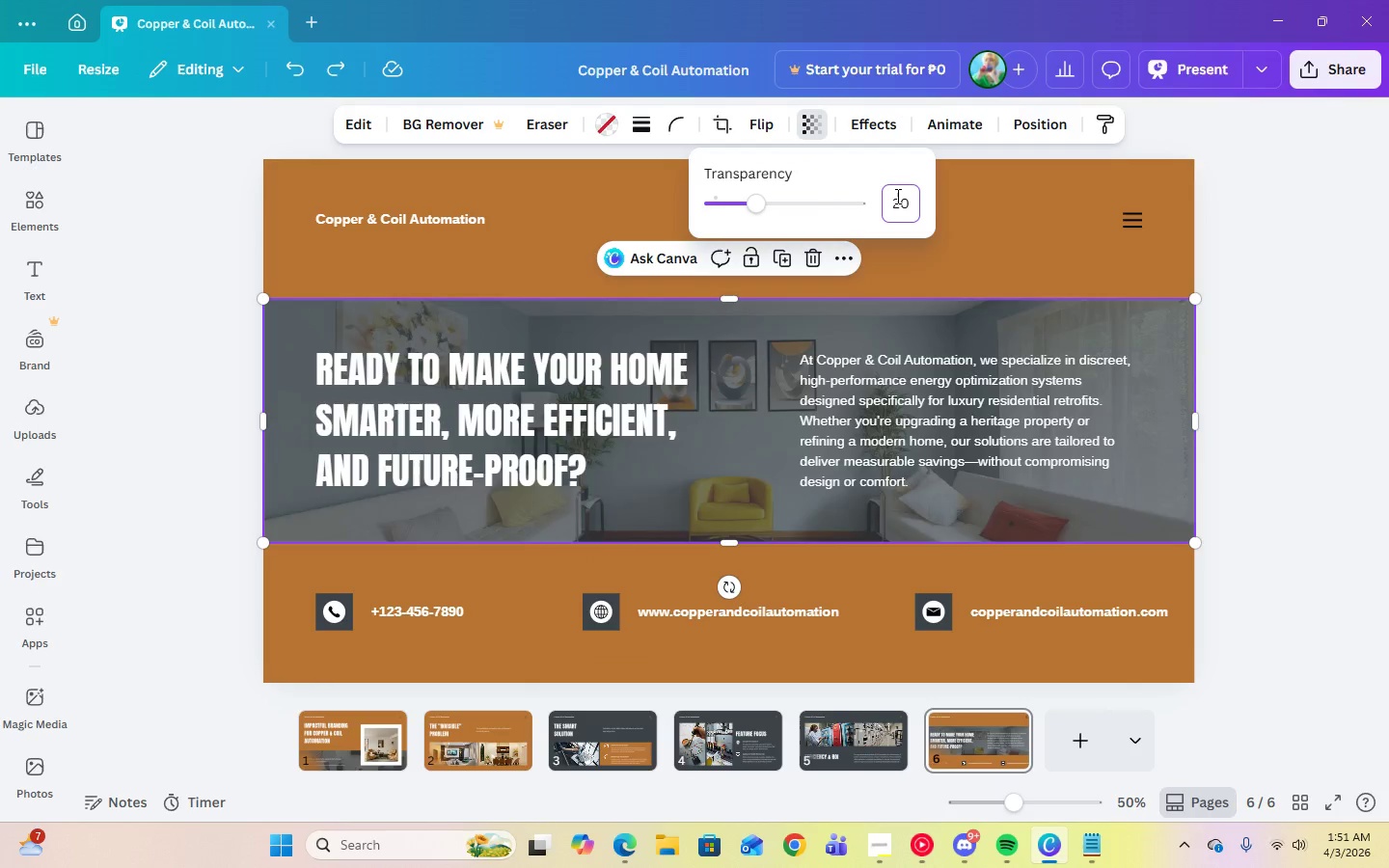 
key(Enter)
 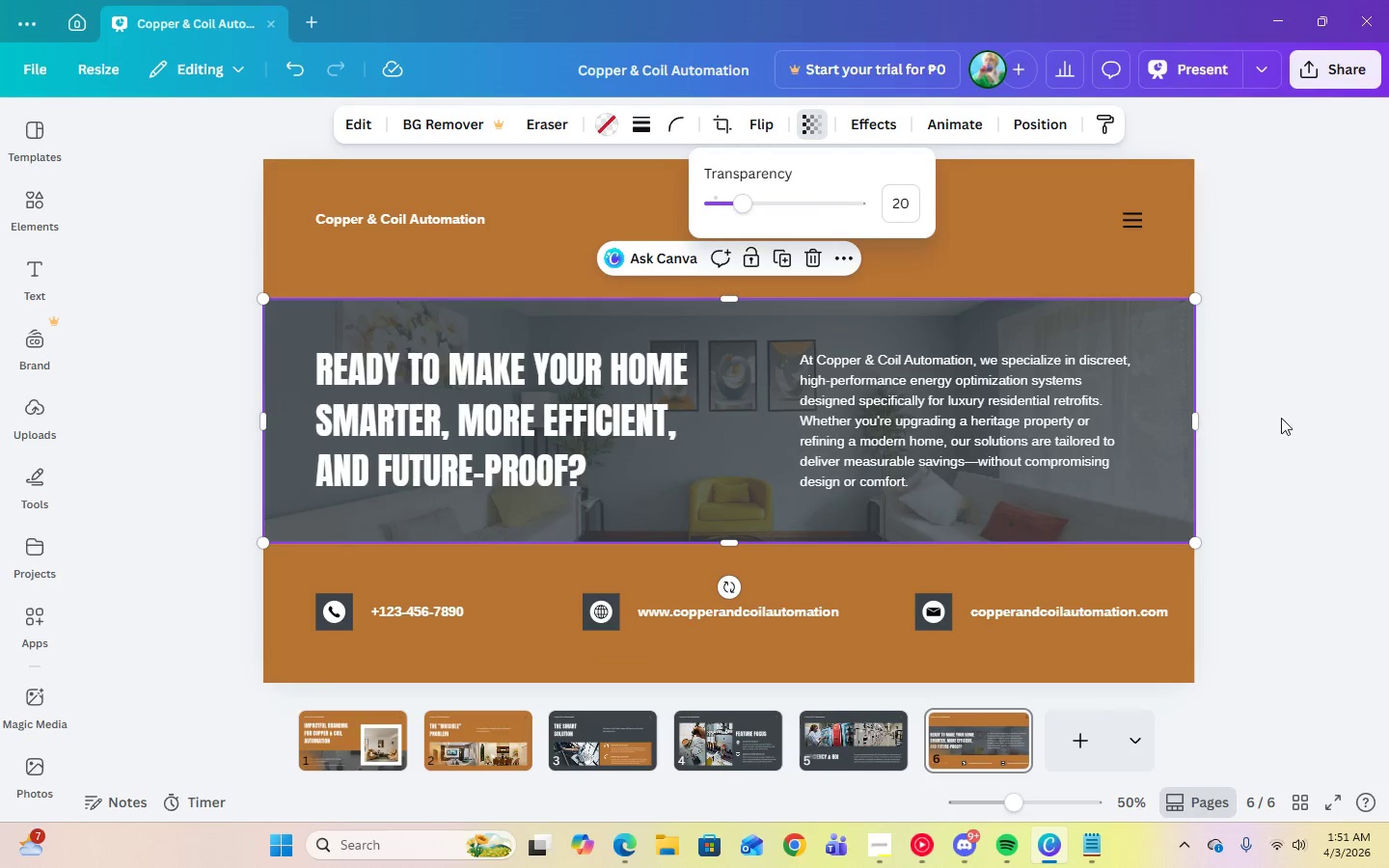 
left_click([1382, 363])
 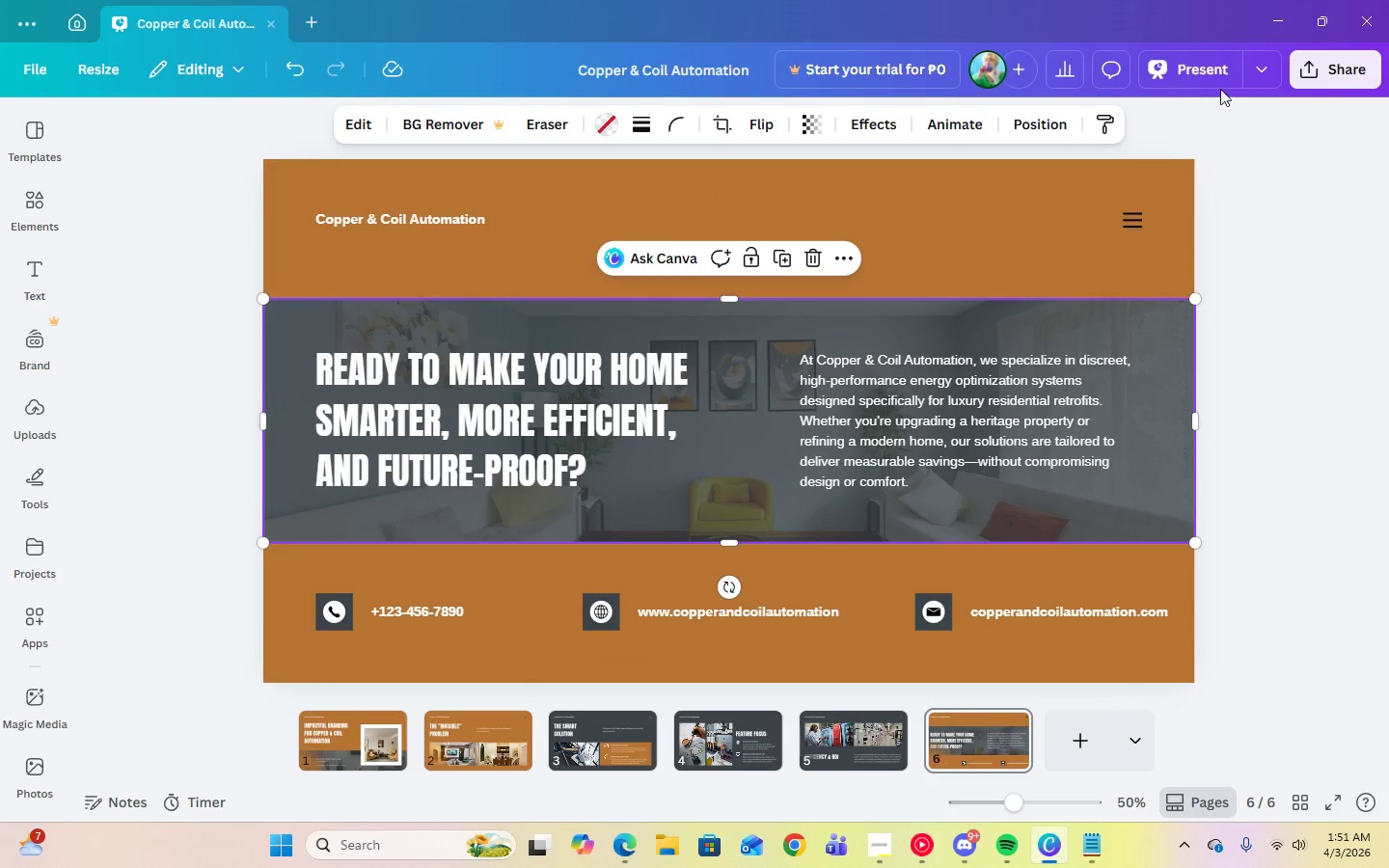 
left_click([1216, 81])
 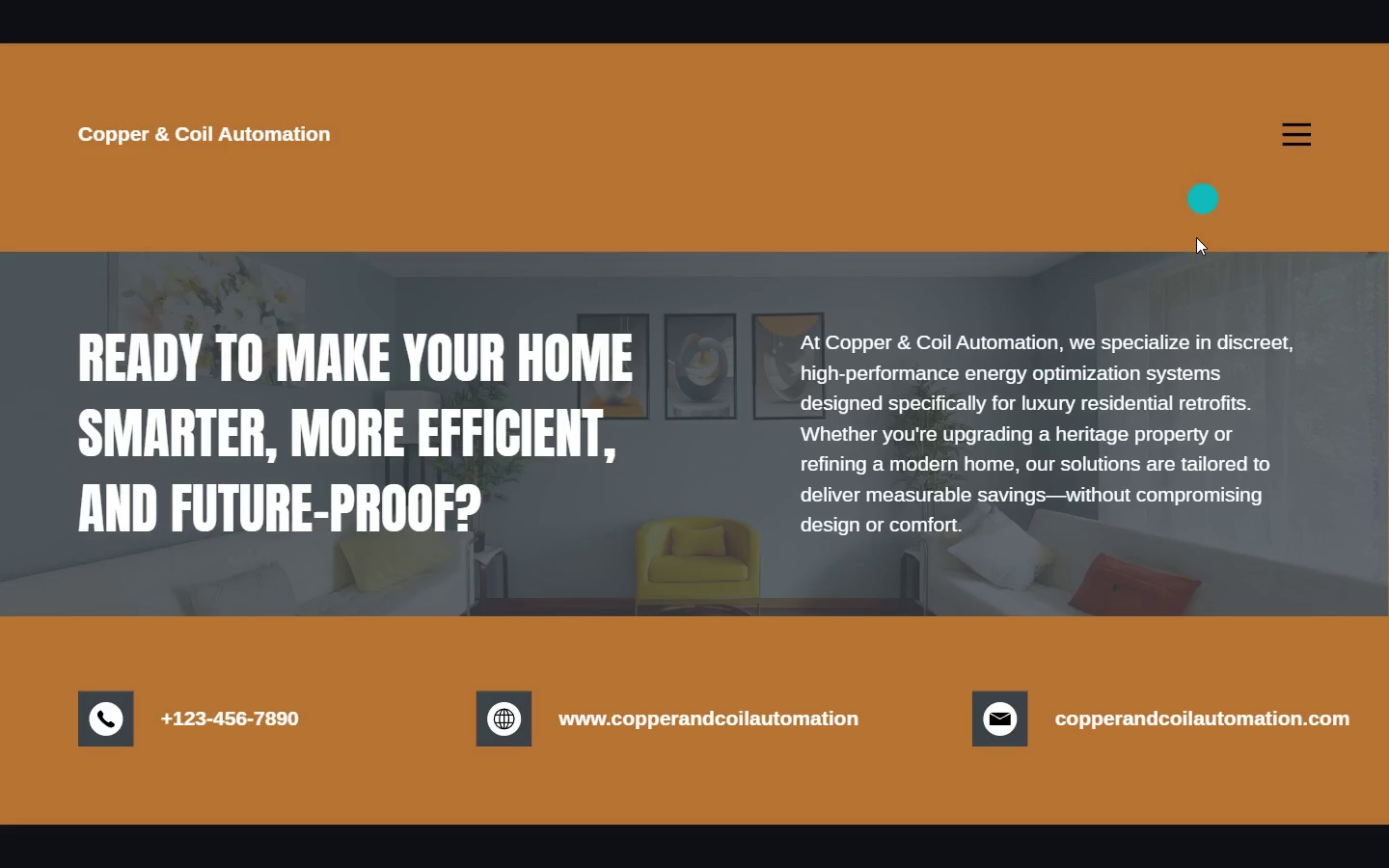 
wait(7.31)
 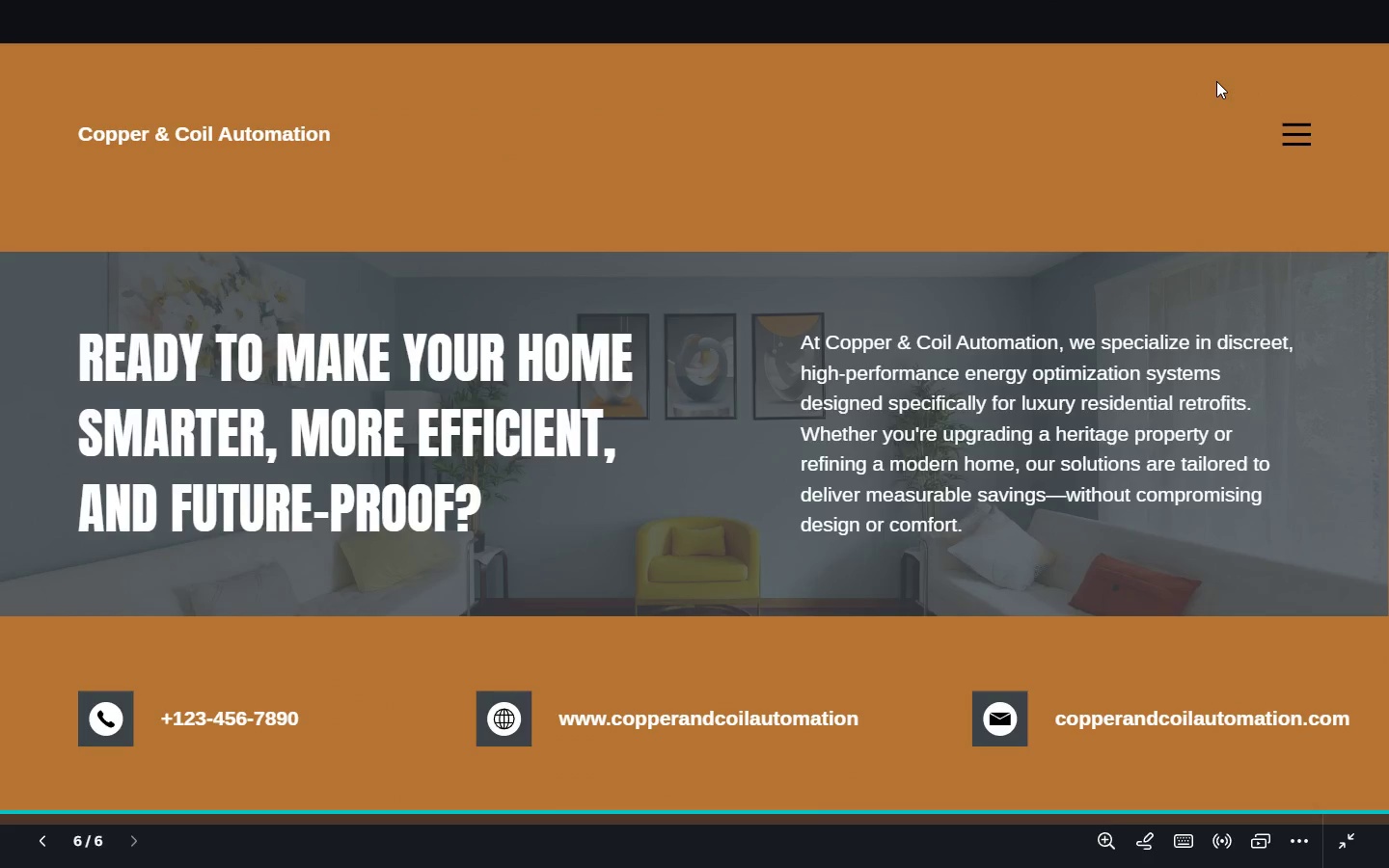 
key(Escape)
 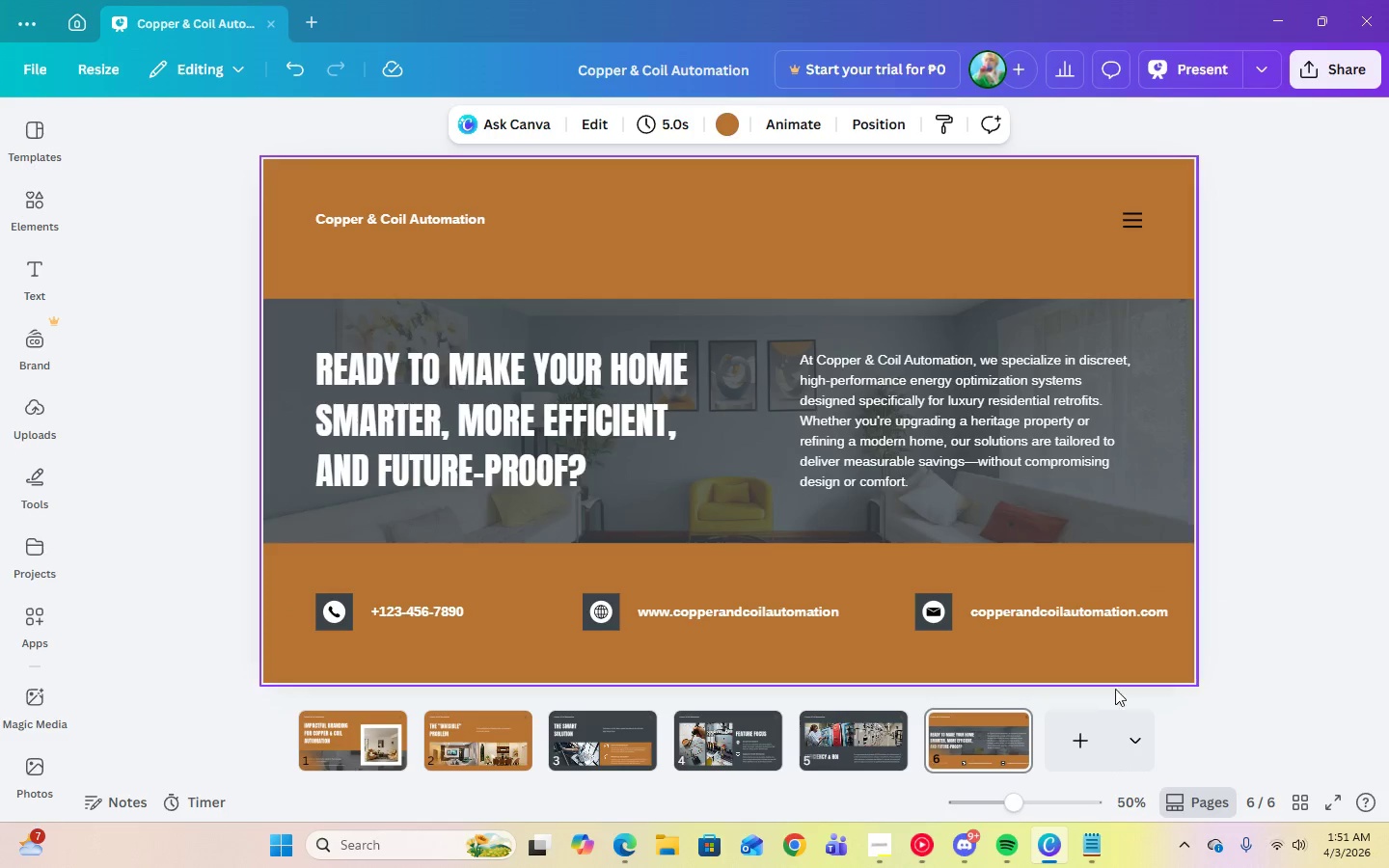 
left_click([883, 859])